 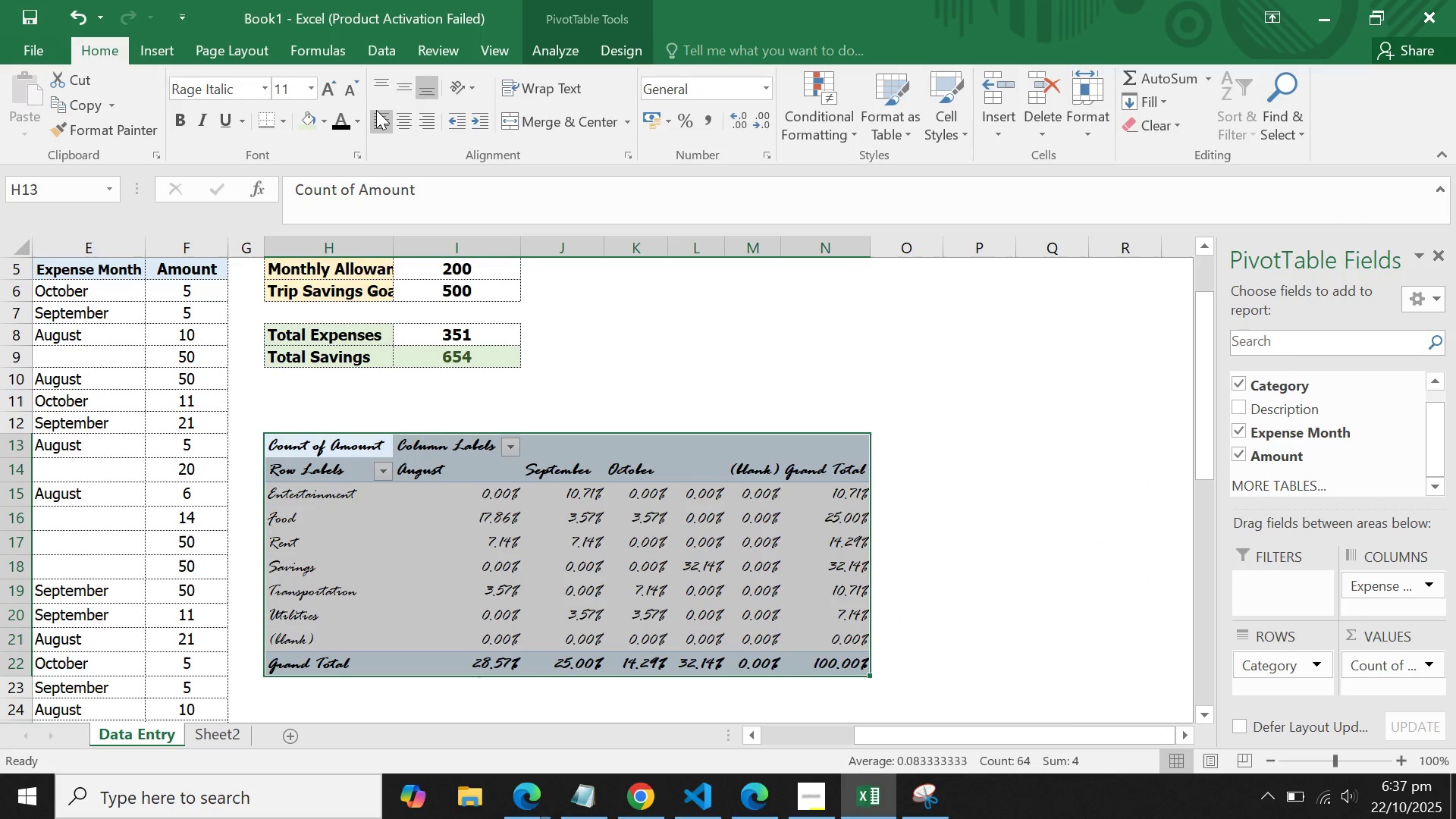 
left_click([249, 91])
 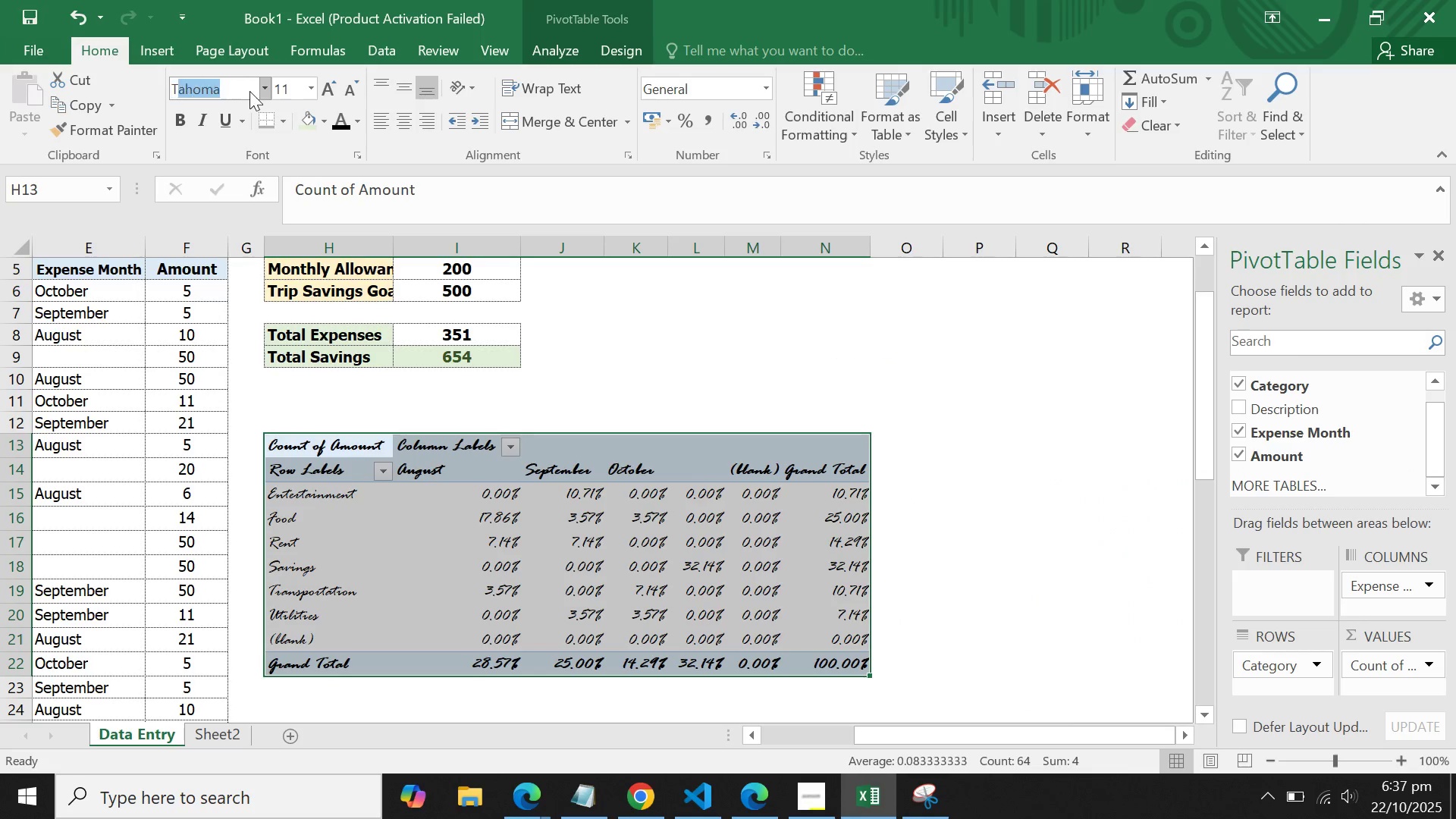 
key(T)
 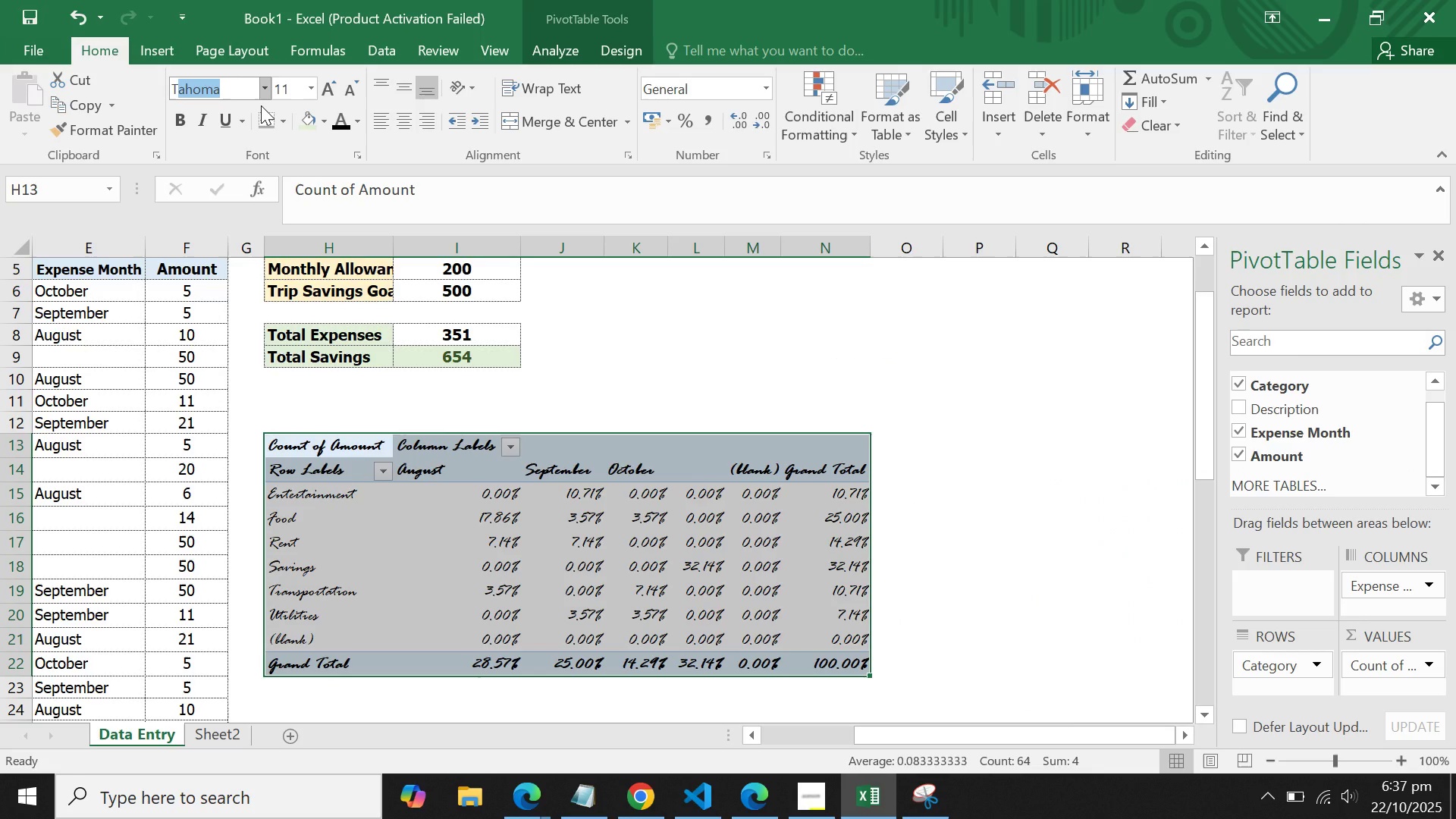 
key(Enter)
 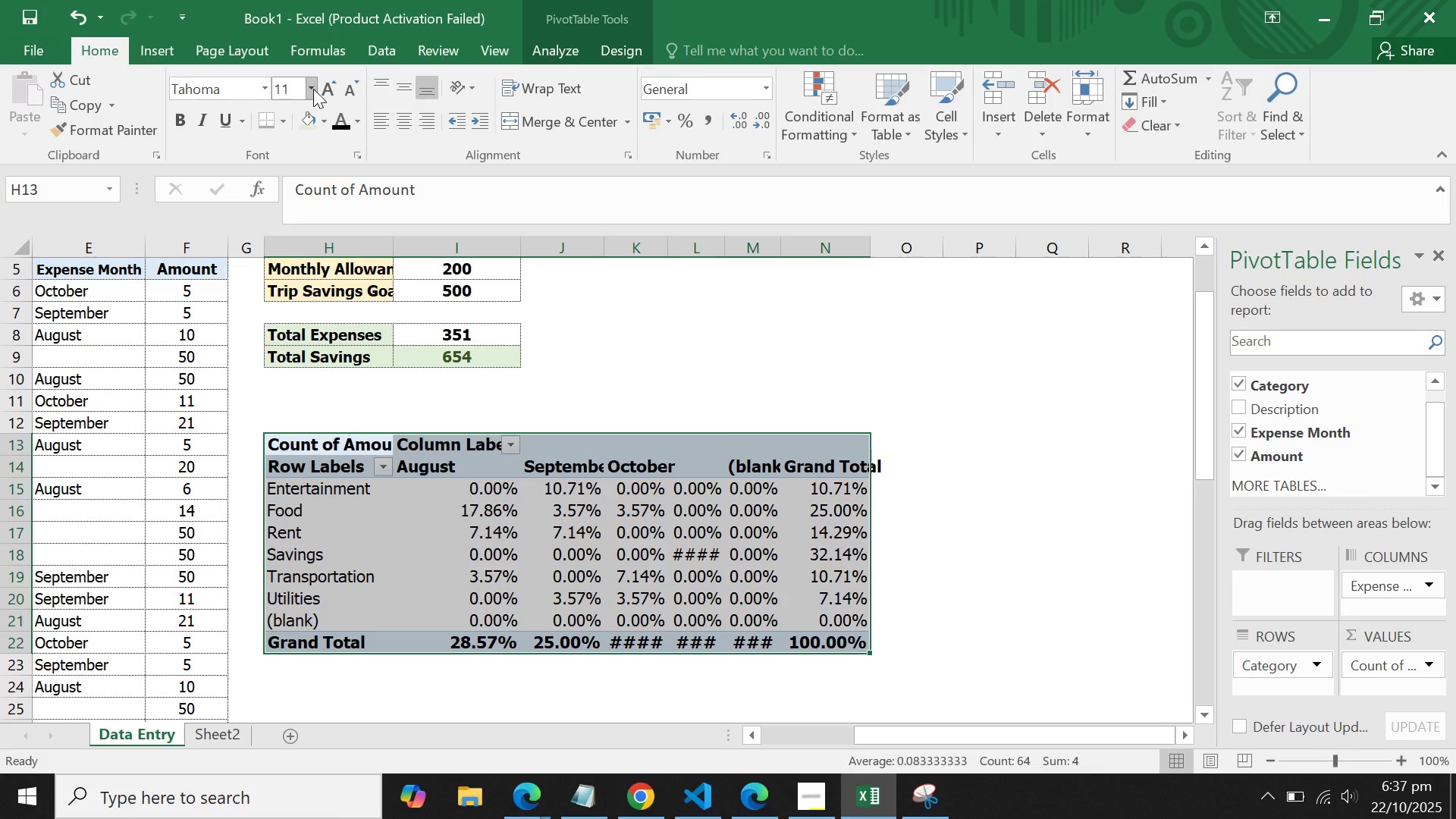 
left_click([313, 89])
 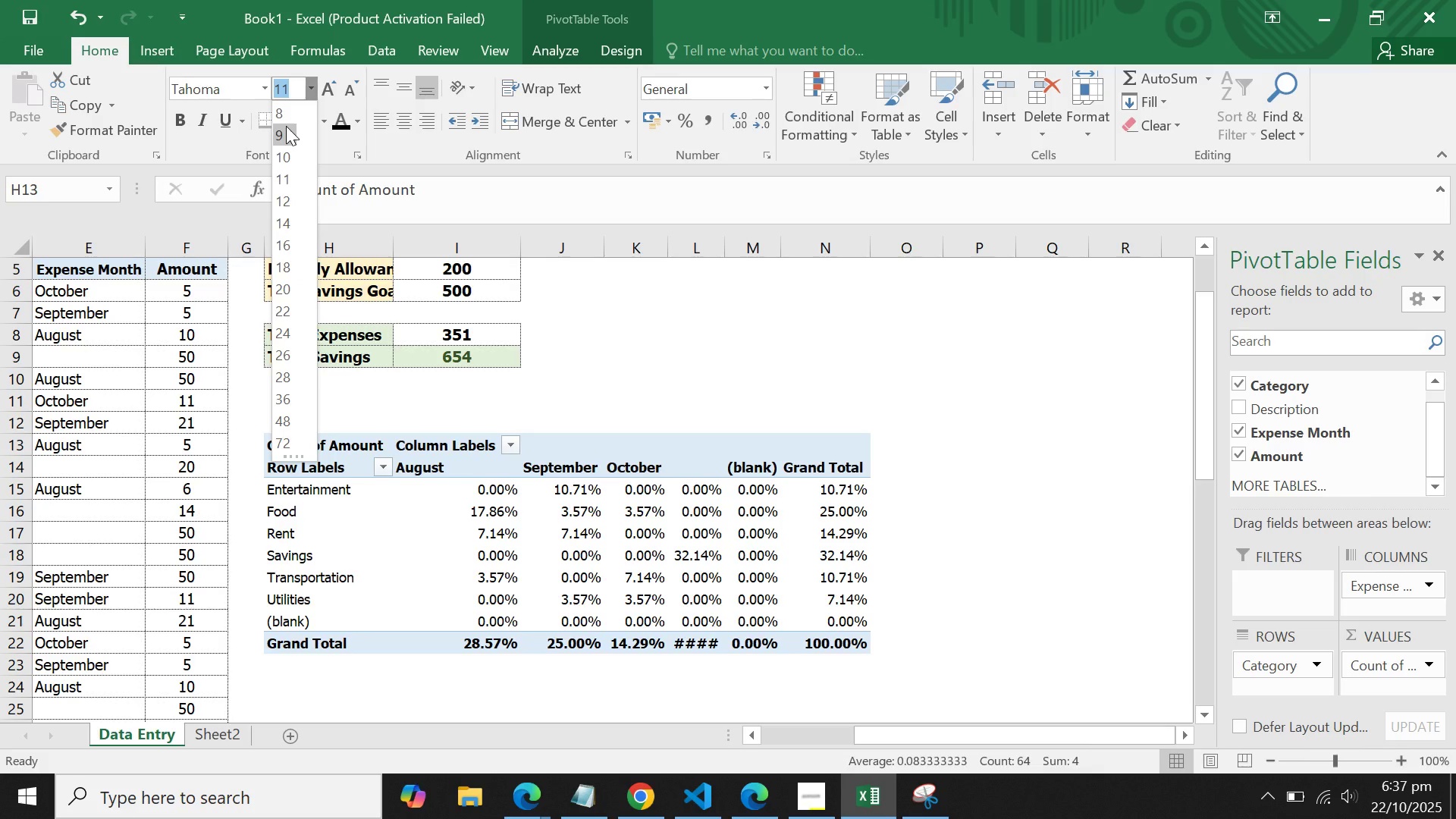 
left_click([286, 126])
 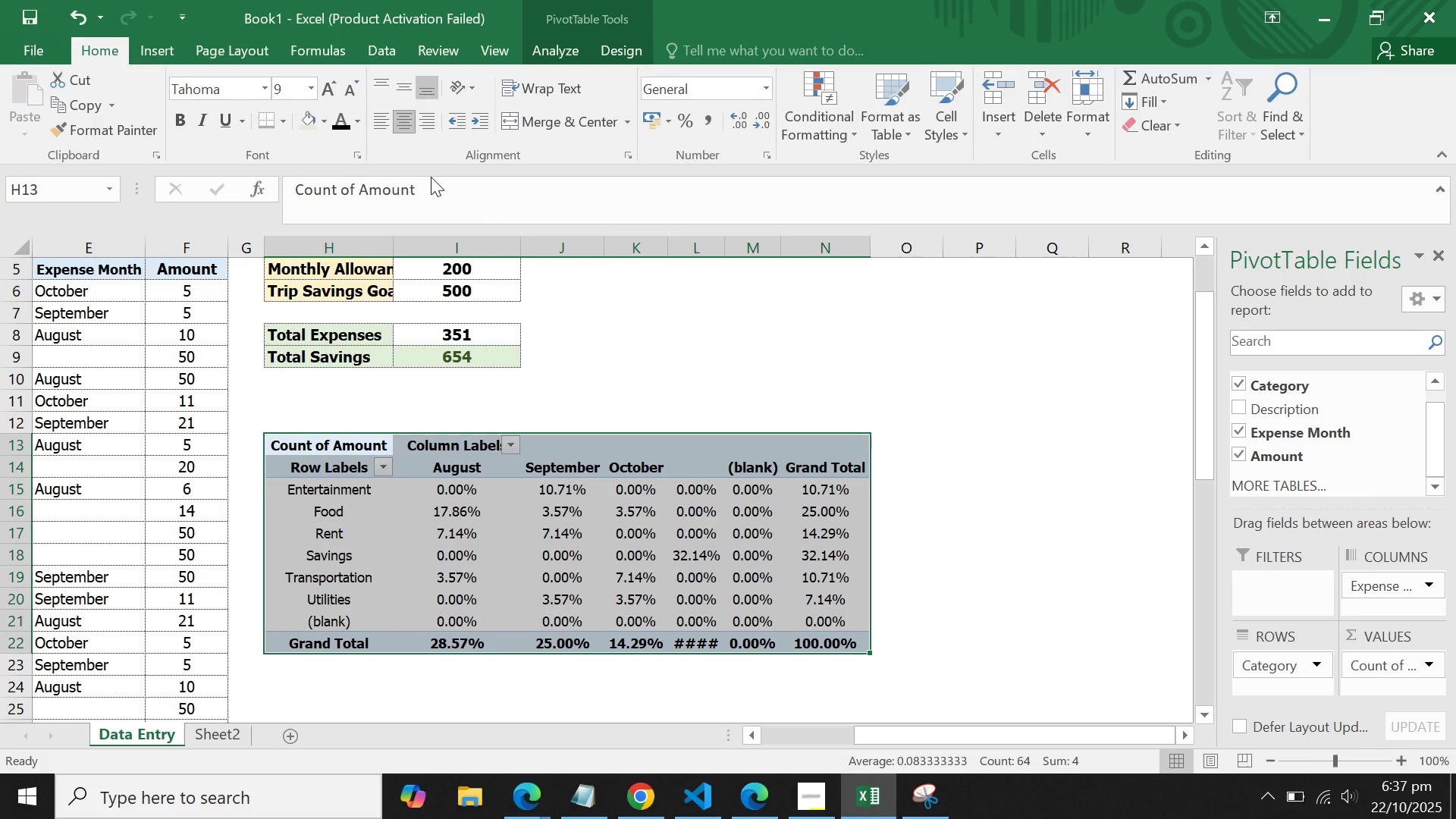 
double_click([965, 438])
 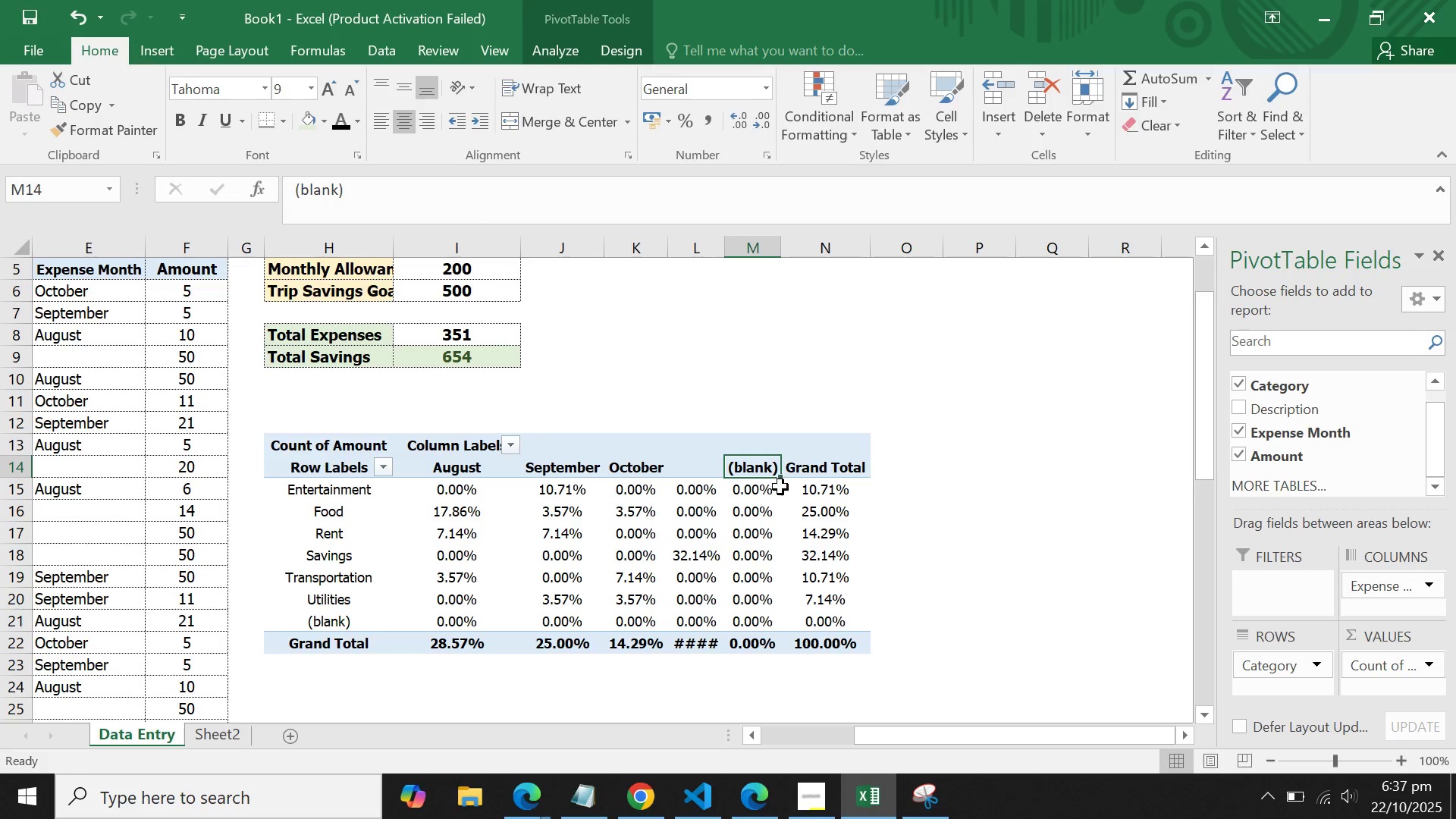 
left_click([783, 553])
 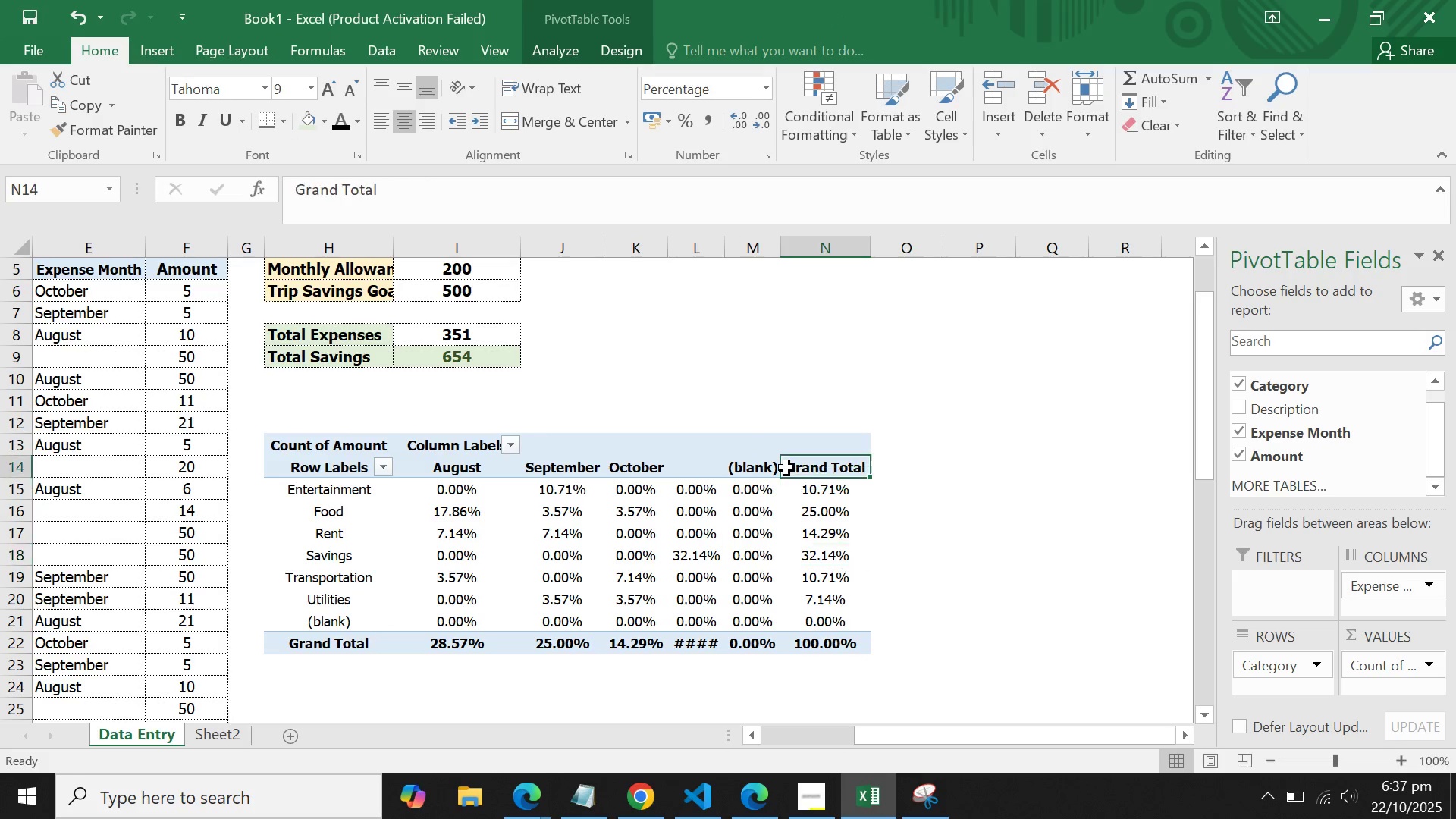 
left_click([786, 468])
 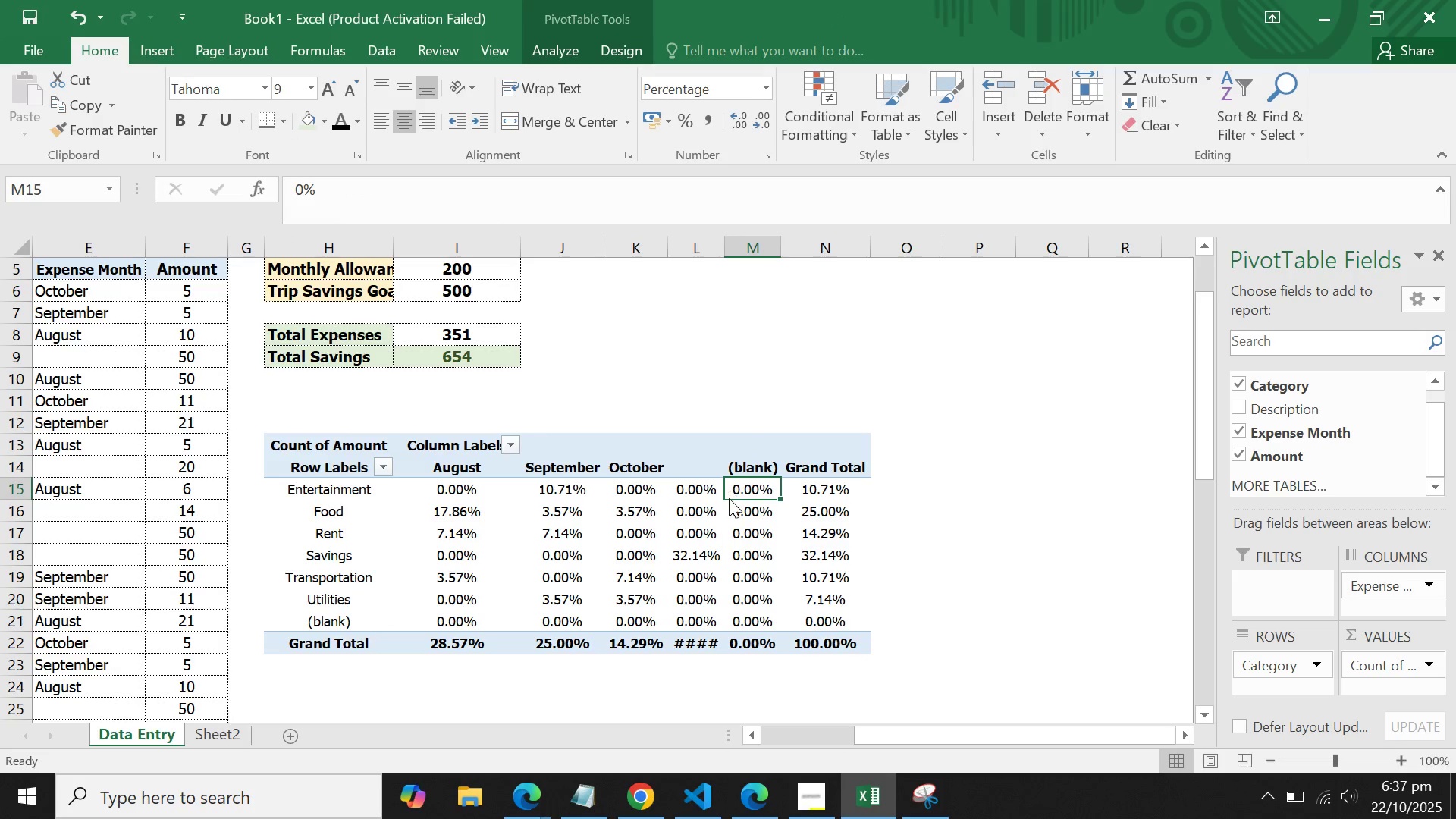 
double_click([729, 498])
 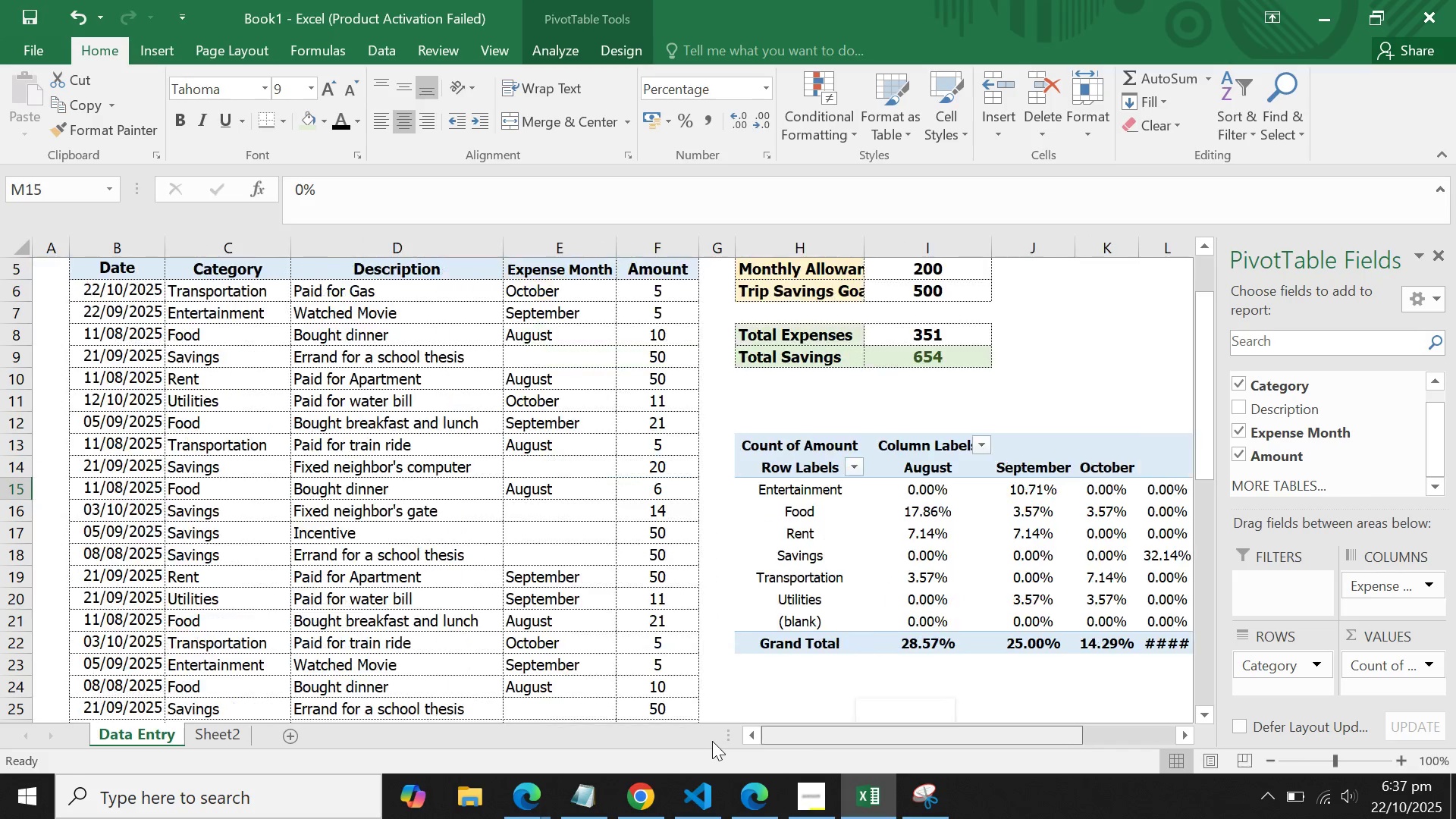 
scroll: coordinate [514, 545], scroll_direction: down, amount: 4.0
 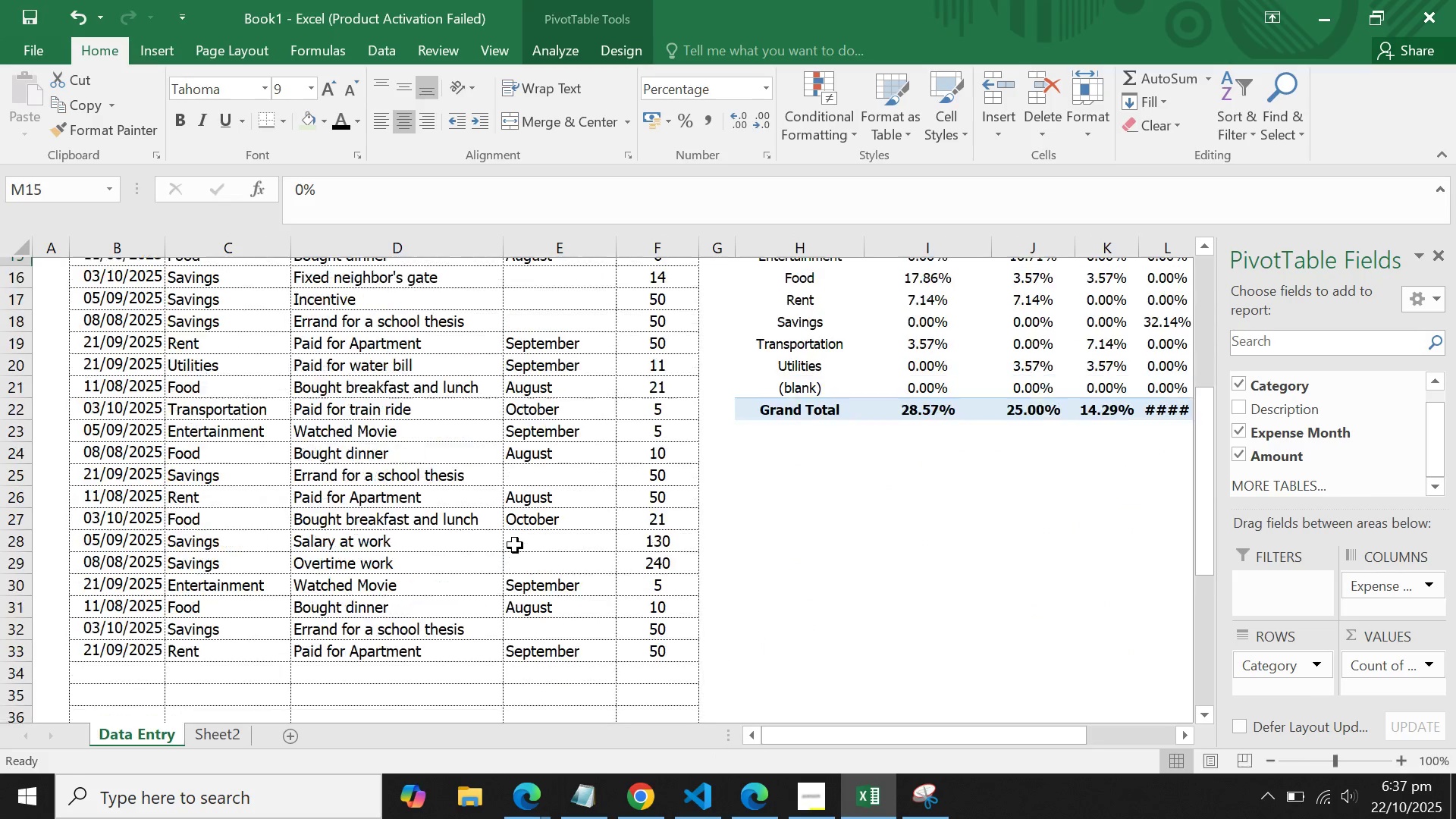 
scroll: coordinate [519, 545], scroll_direction: up, amount: 2.0
 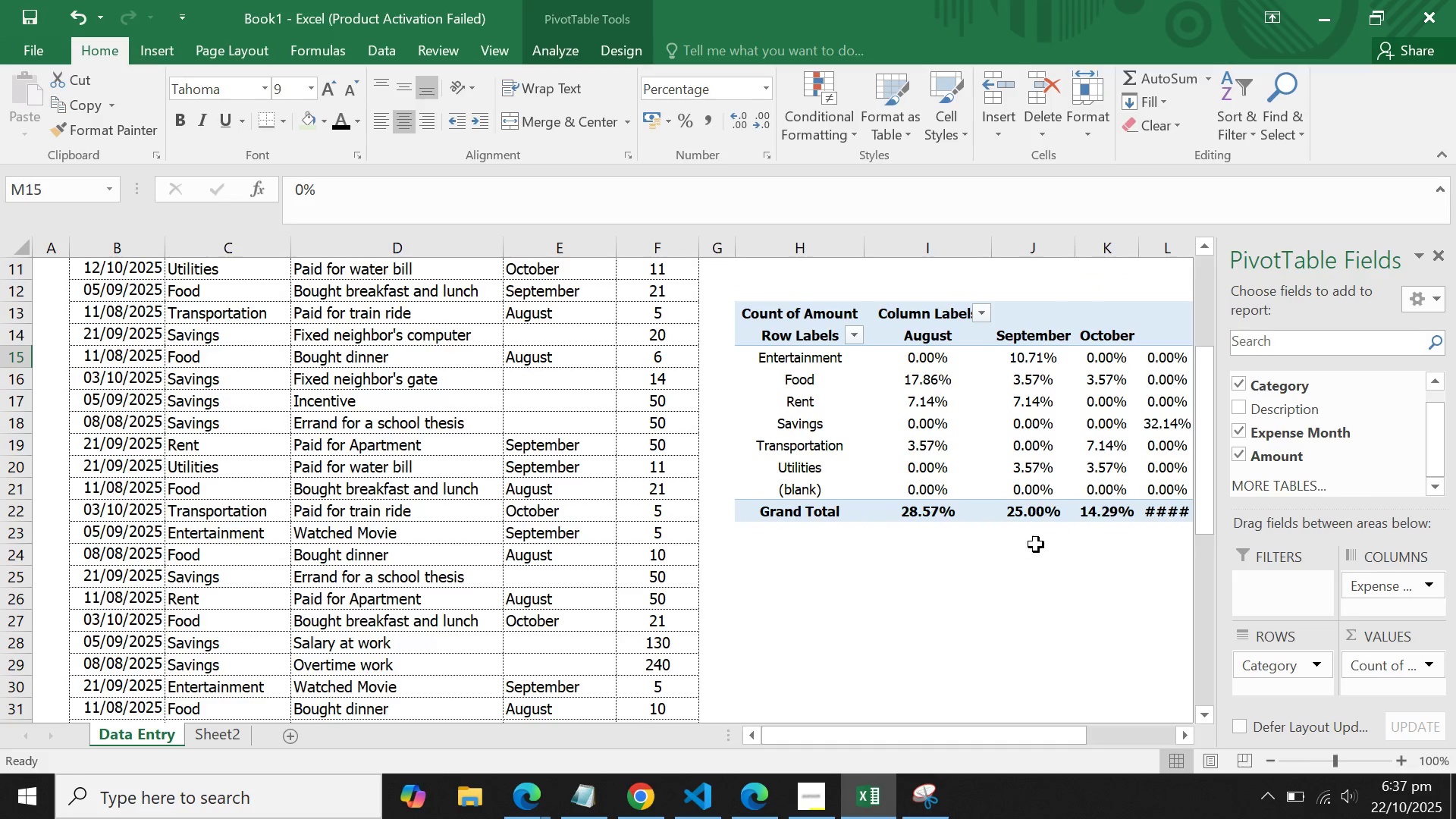 
wait(5.14)
 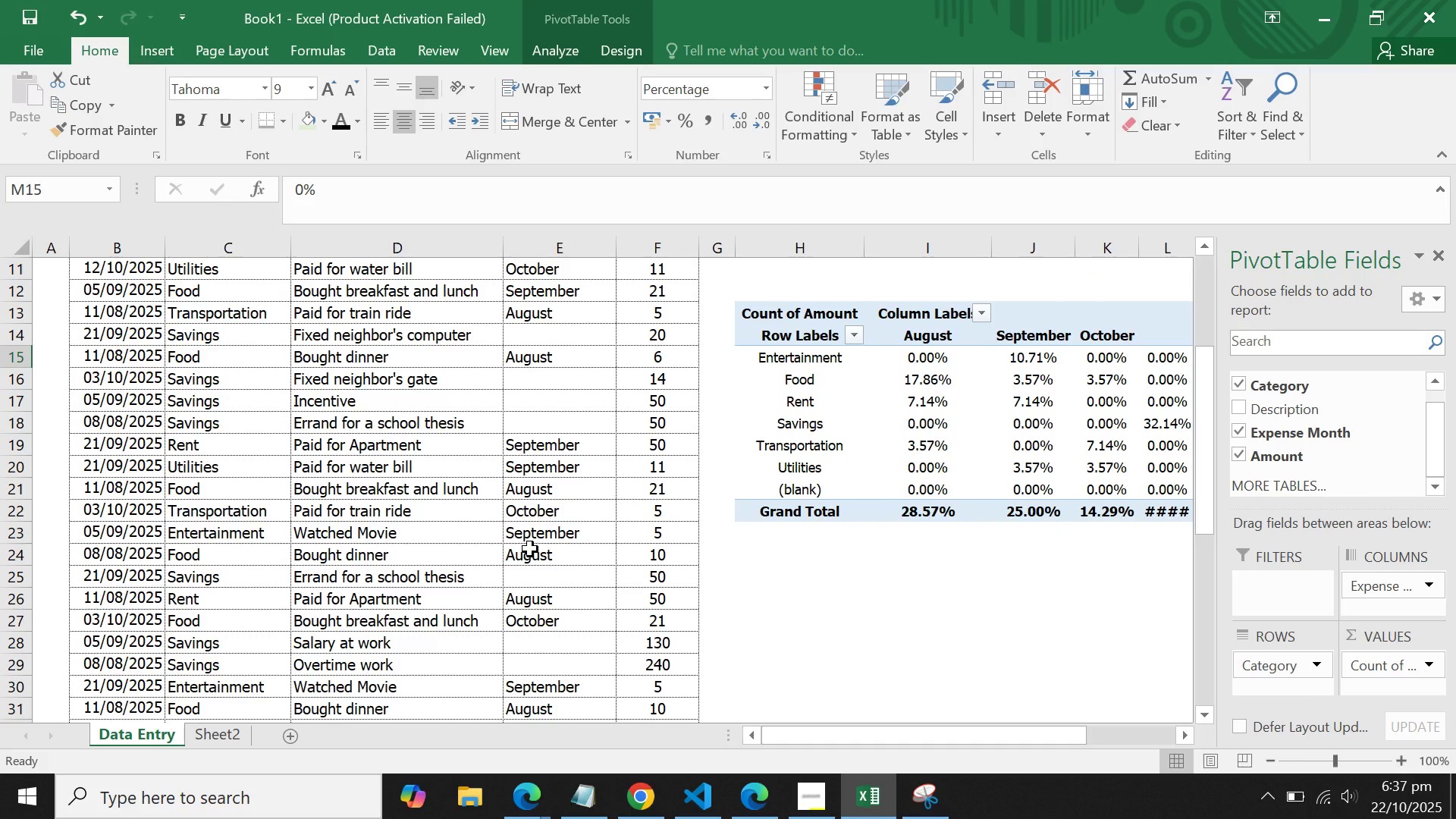 
left_click([1021, 572])
 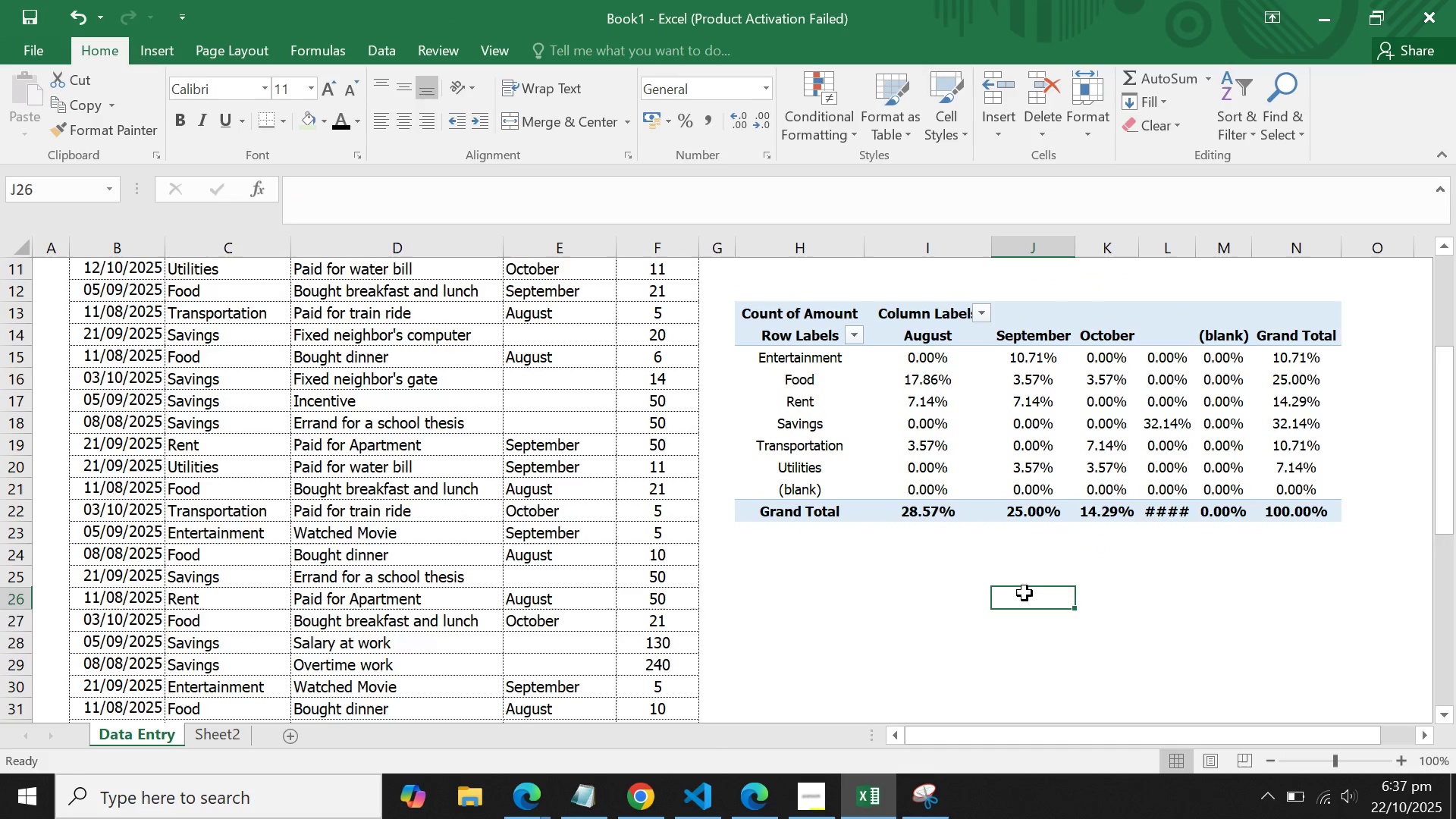 
left_click([1025, 593])
 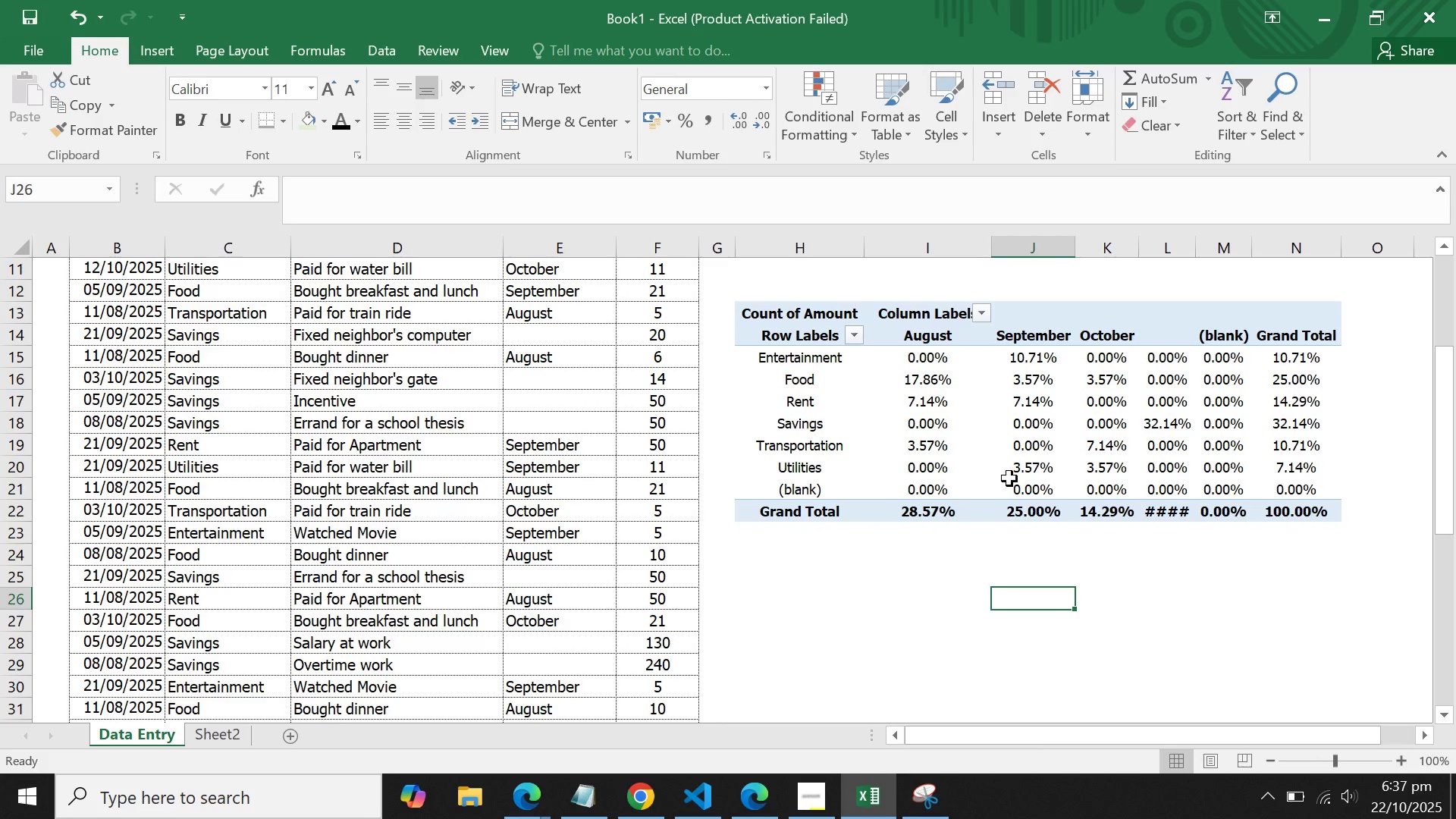 
wait(7.67)
 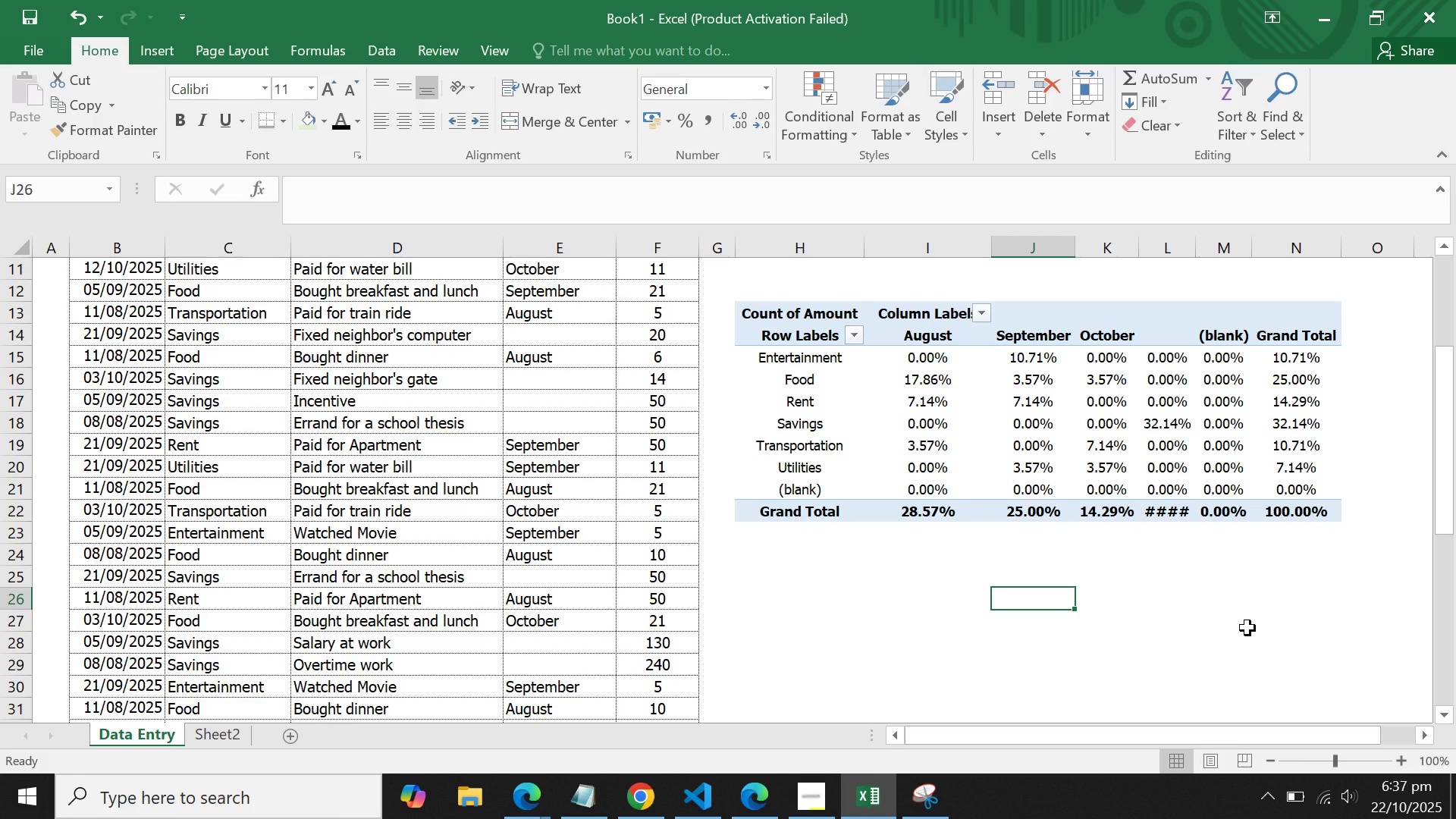 
scroll: coordinate [1035, 382], scroll_direction: up, amount: 2.0
 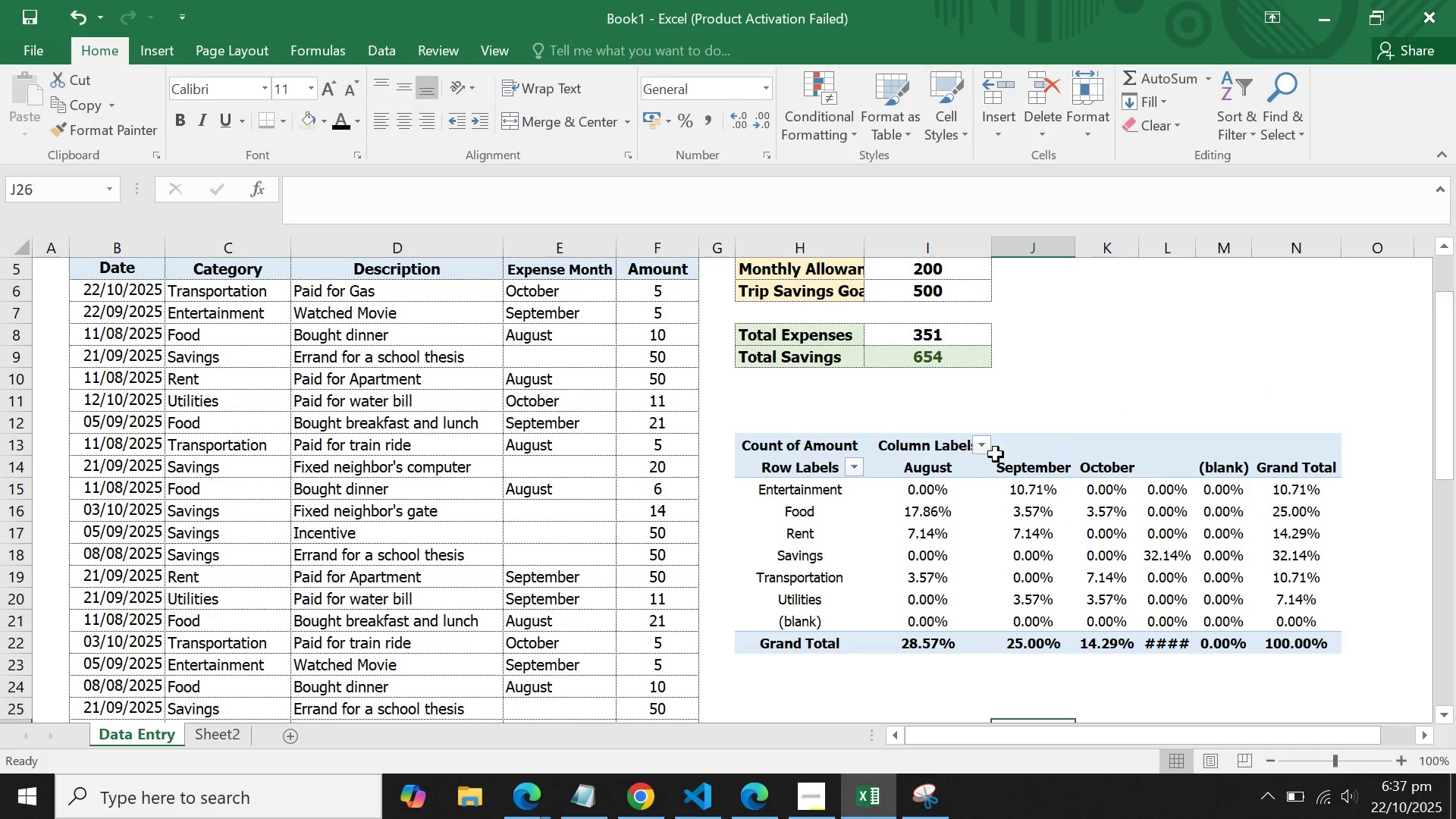 
double_click([976, 447])
 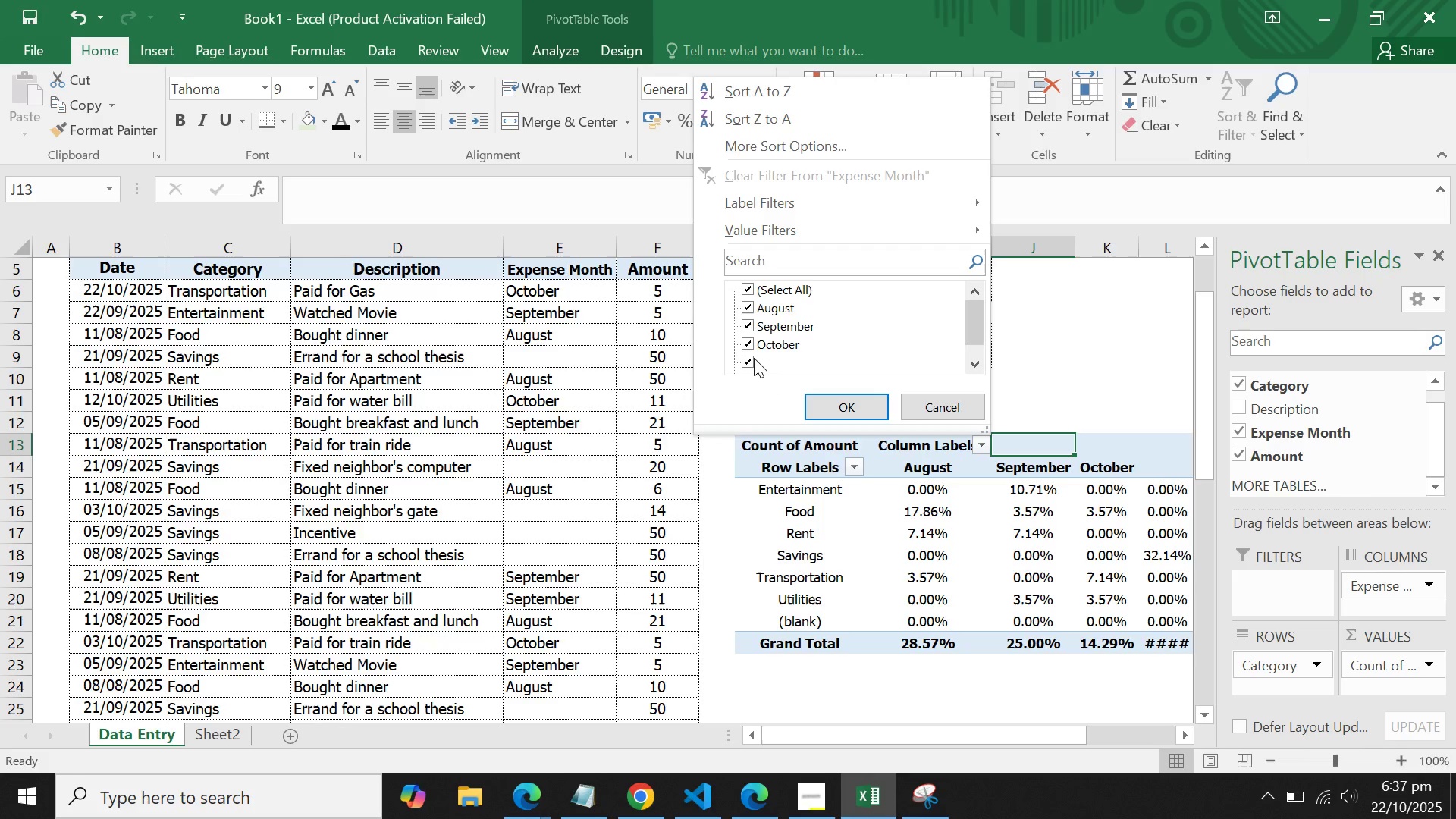 
scroll: coordinate [750, 361], scroll_direction: down, amount: 1.0
 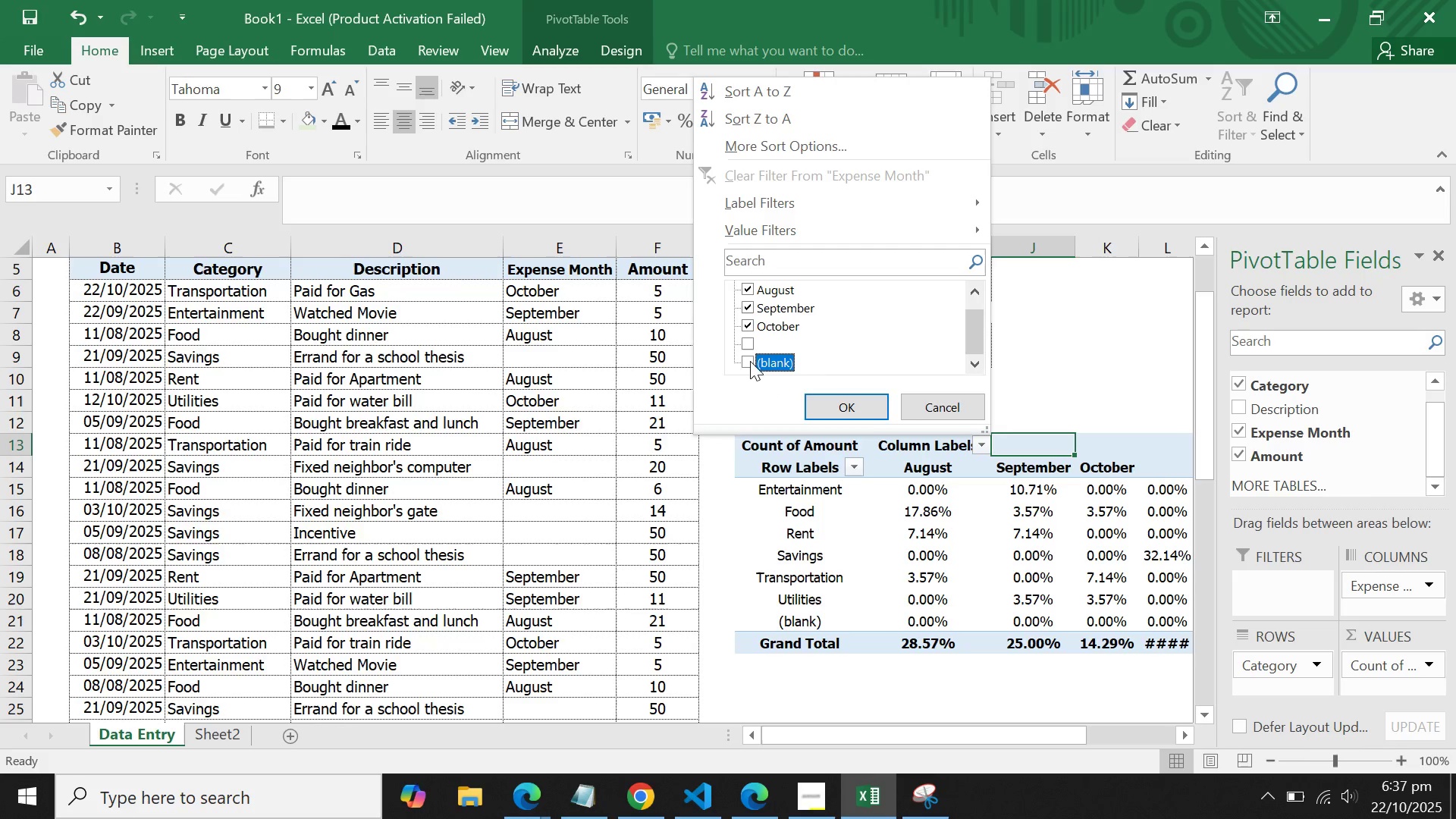 
left_click([750, 361])
 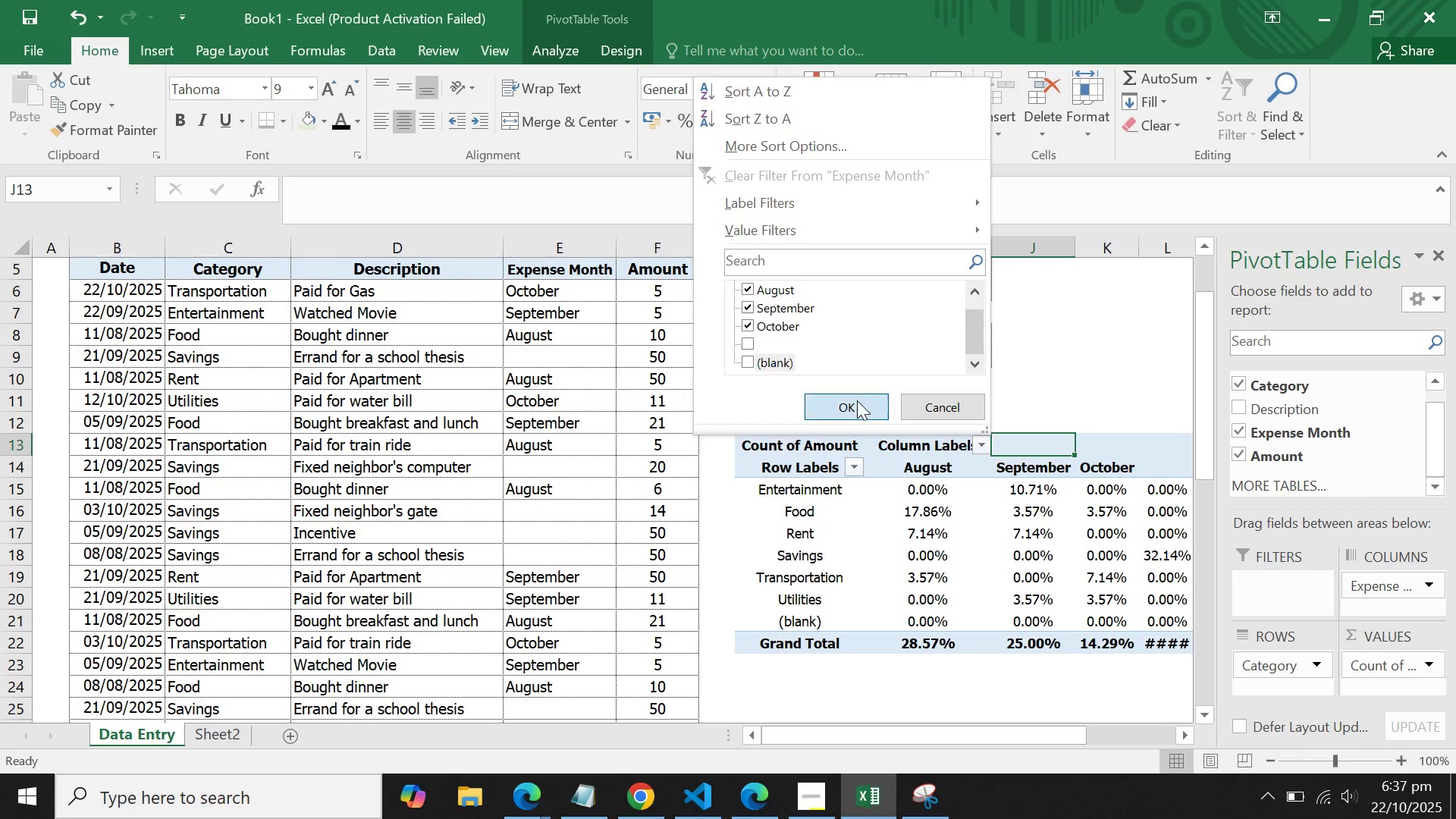 
left_click([857, 400])
 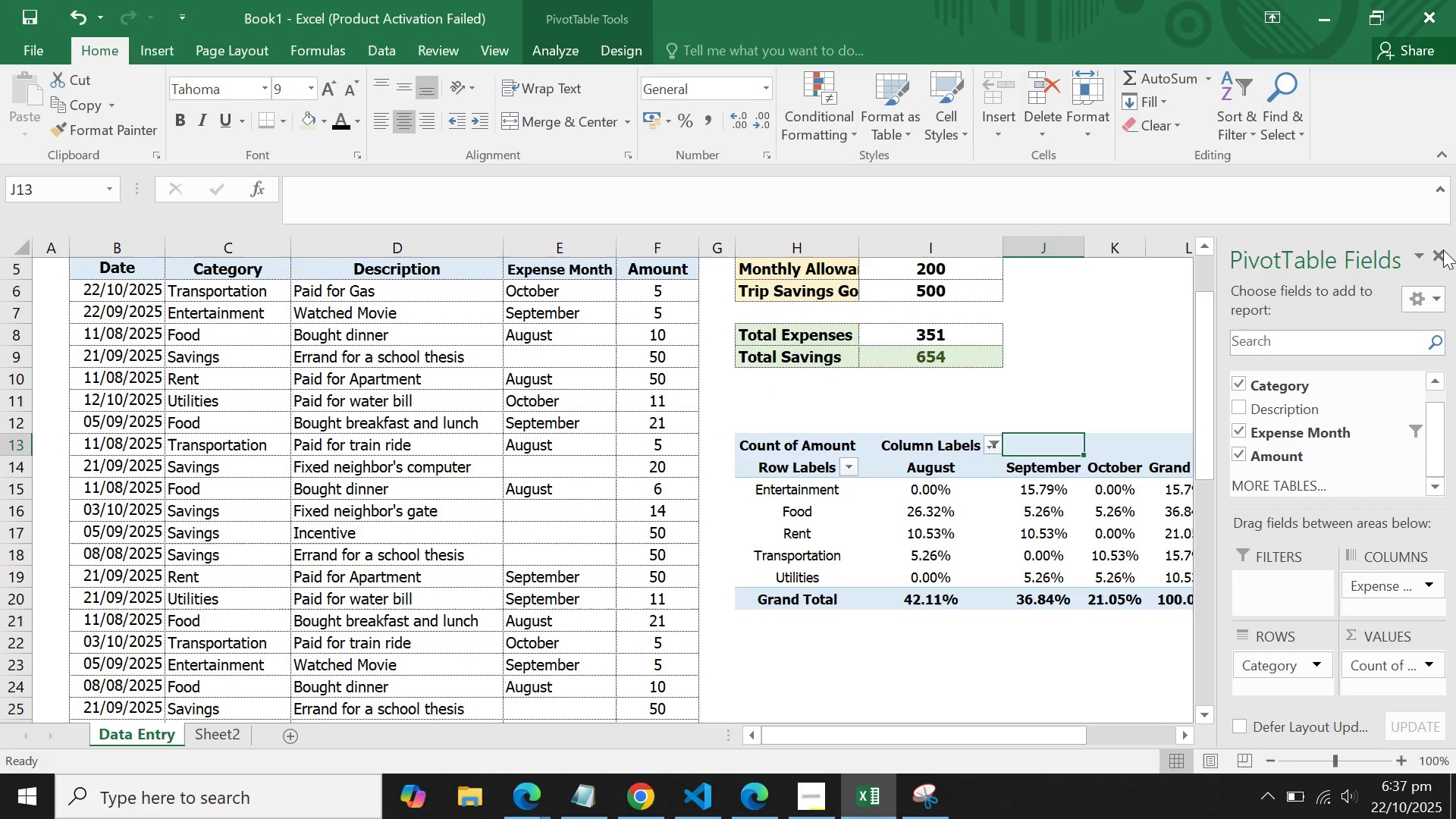 
left_click([1439, 251])
 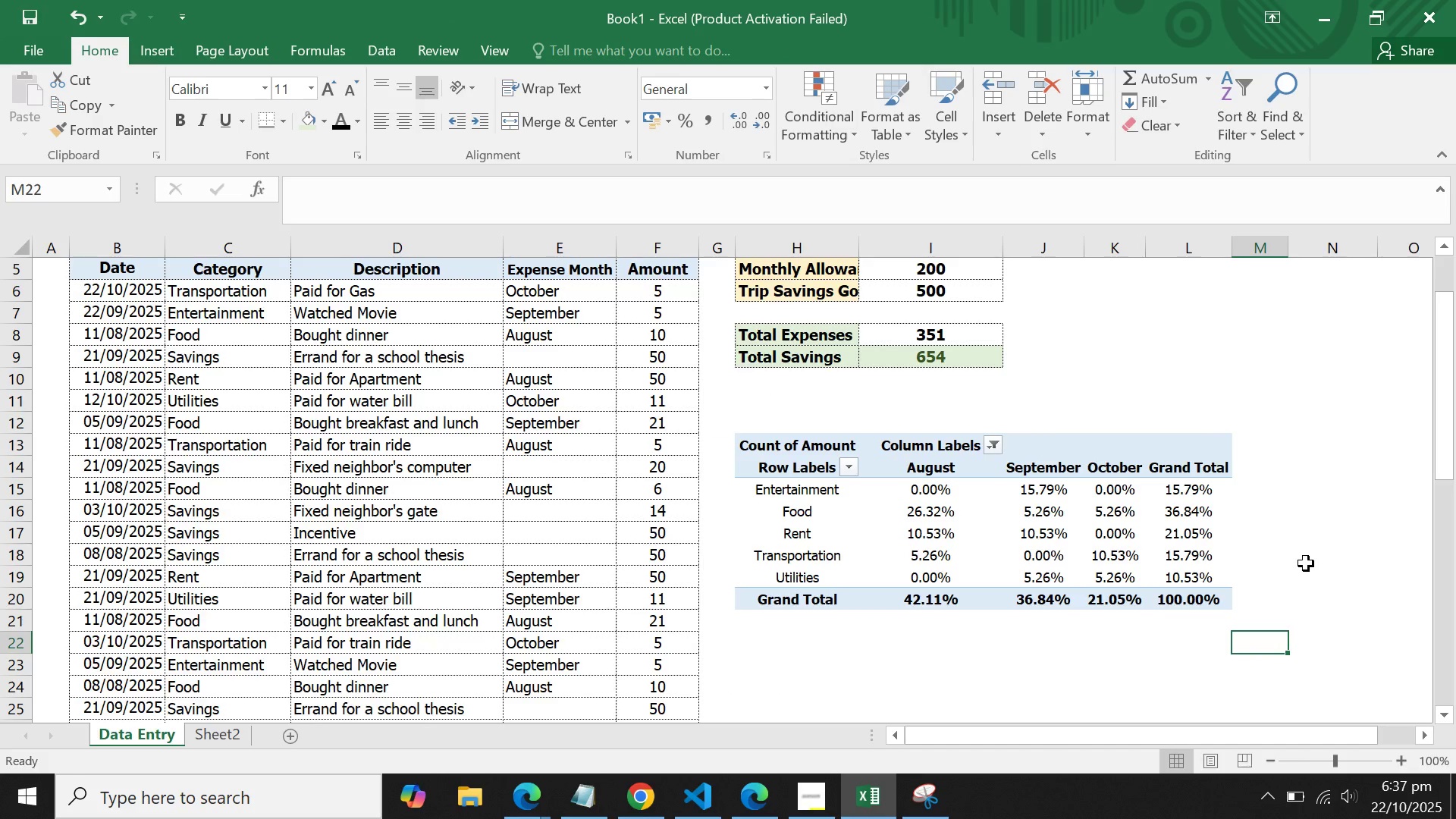 
left_click([1307, 530])
 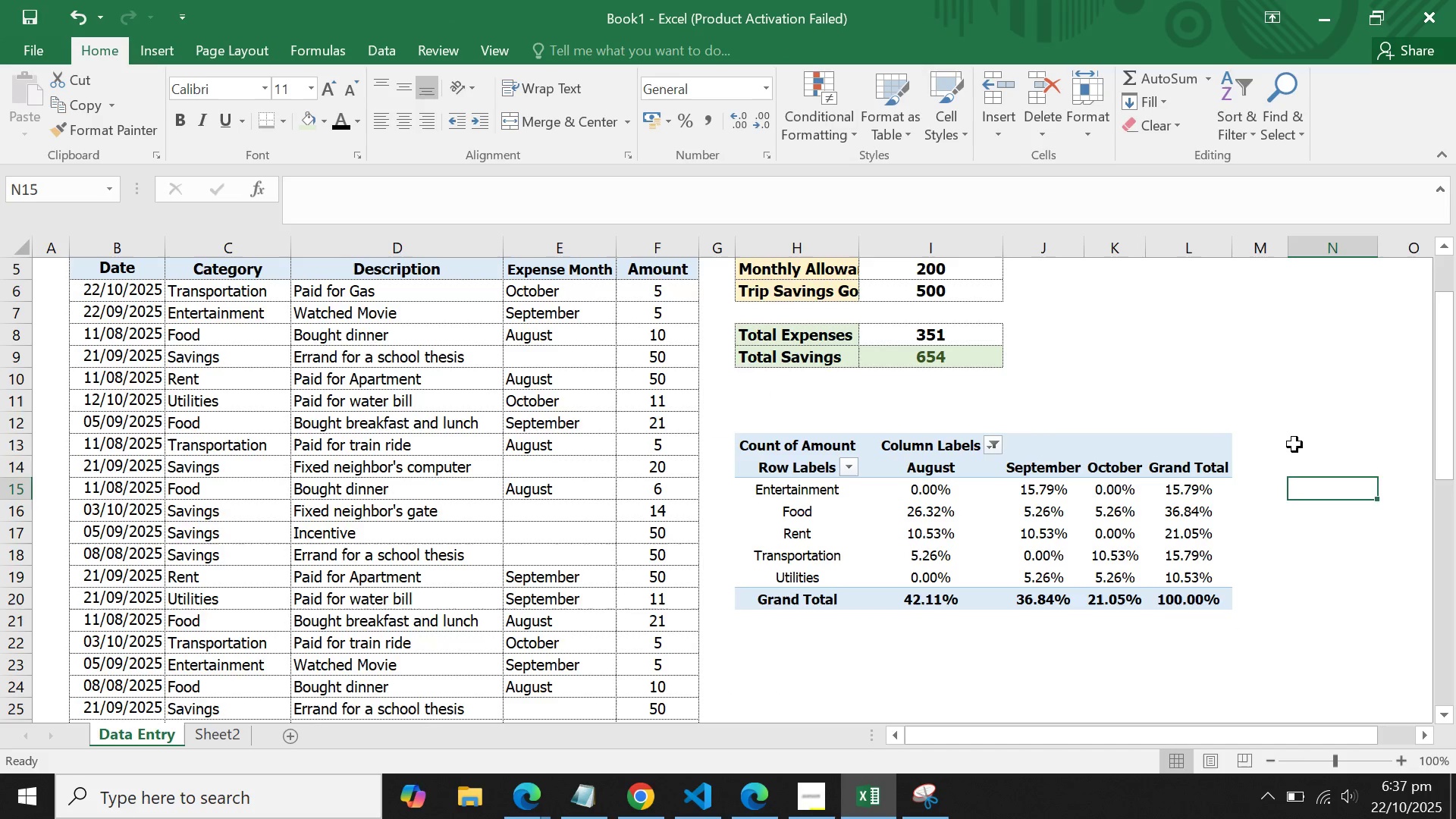 
left_click([1294, 444])
 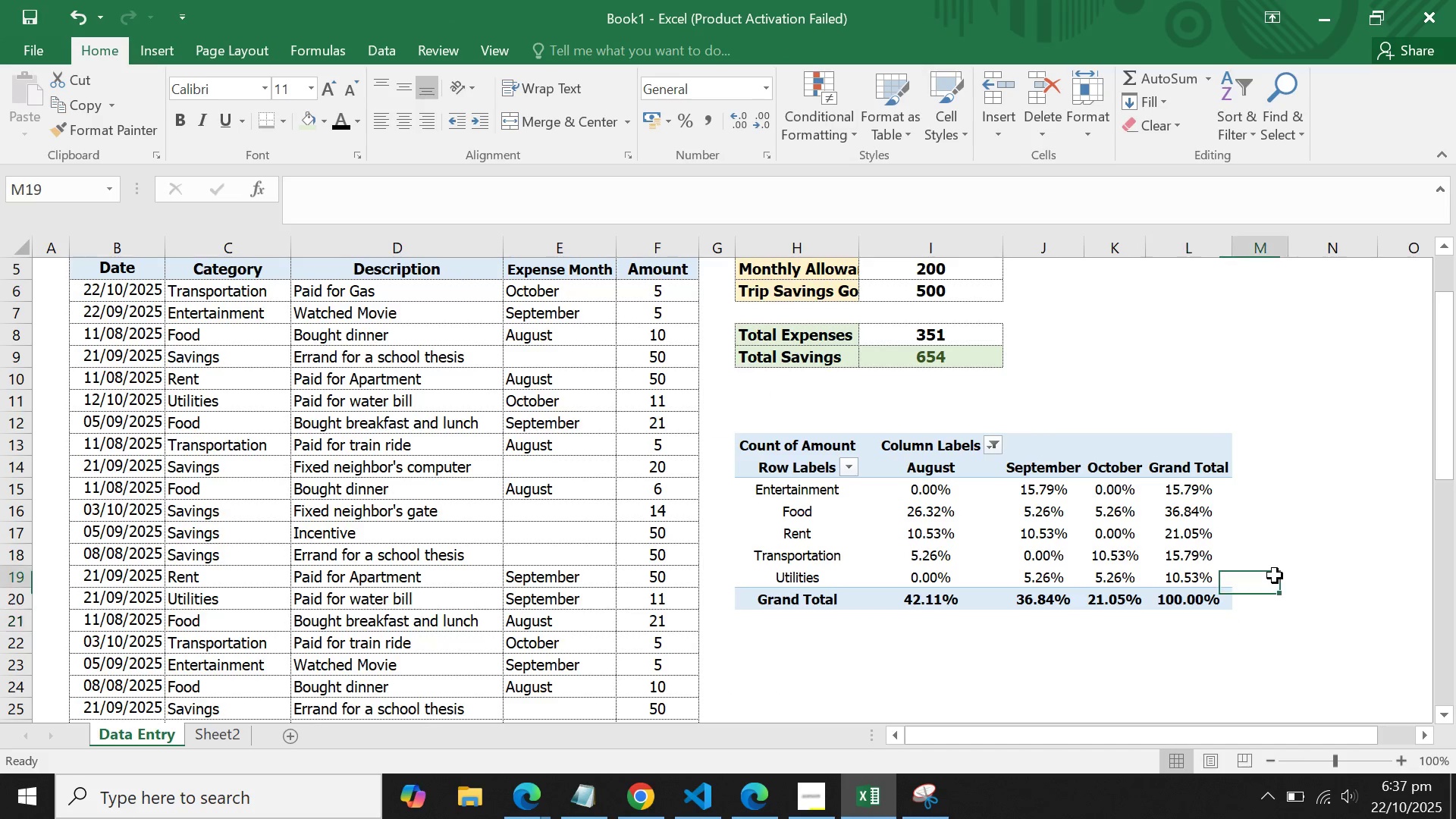 
double_click([1275, 576])
 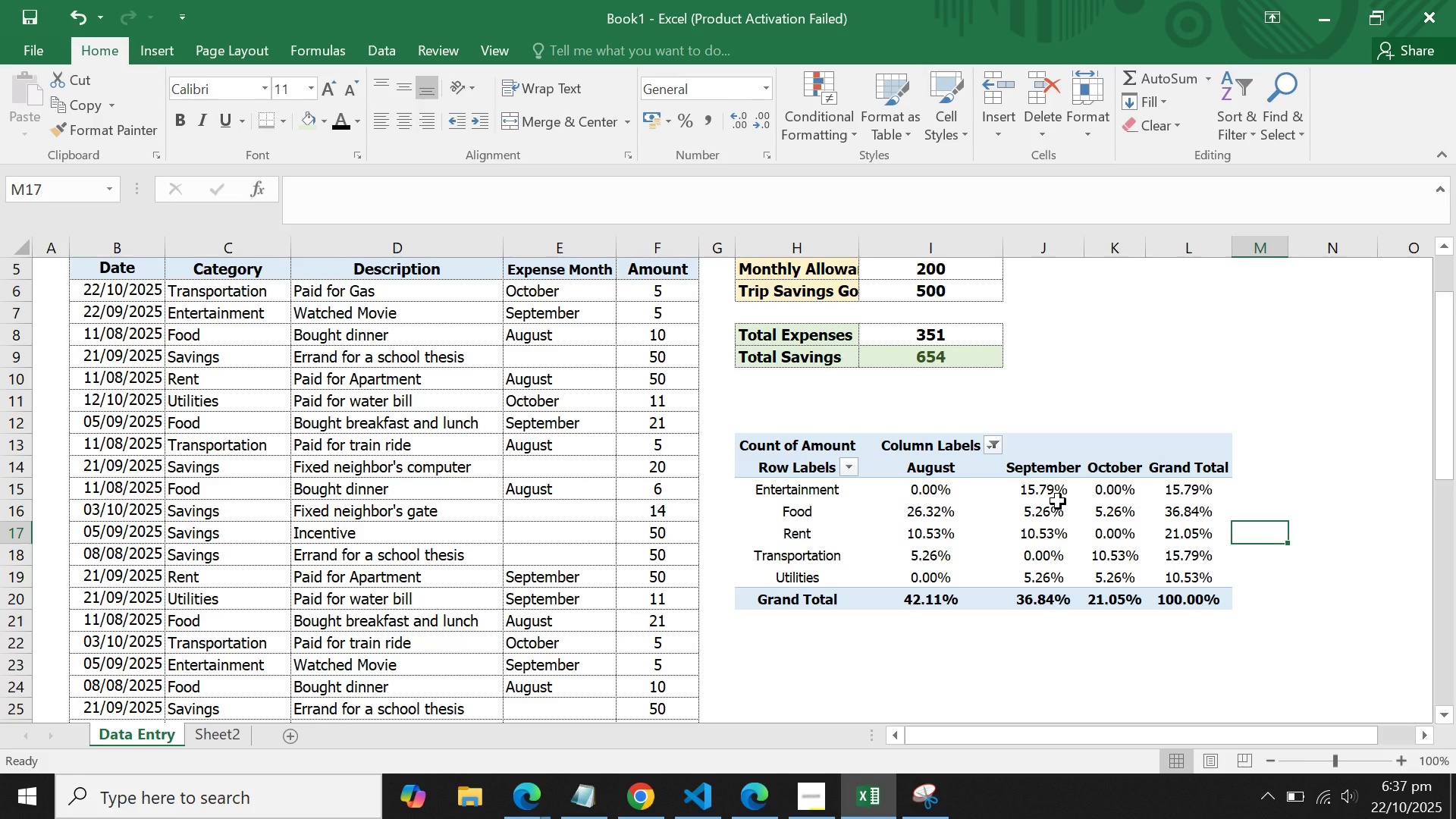 
double_click([1058, 501])
 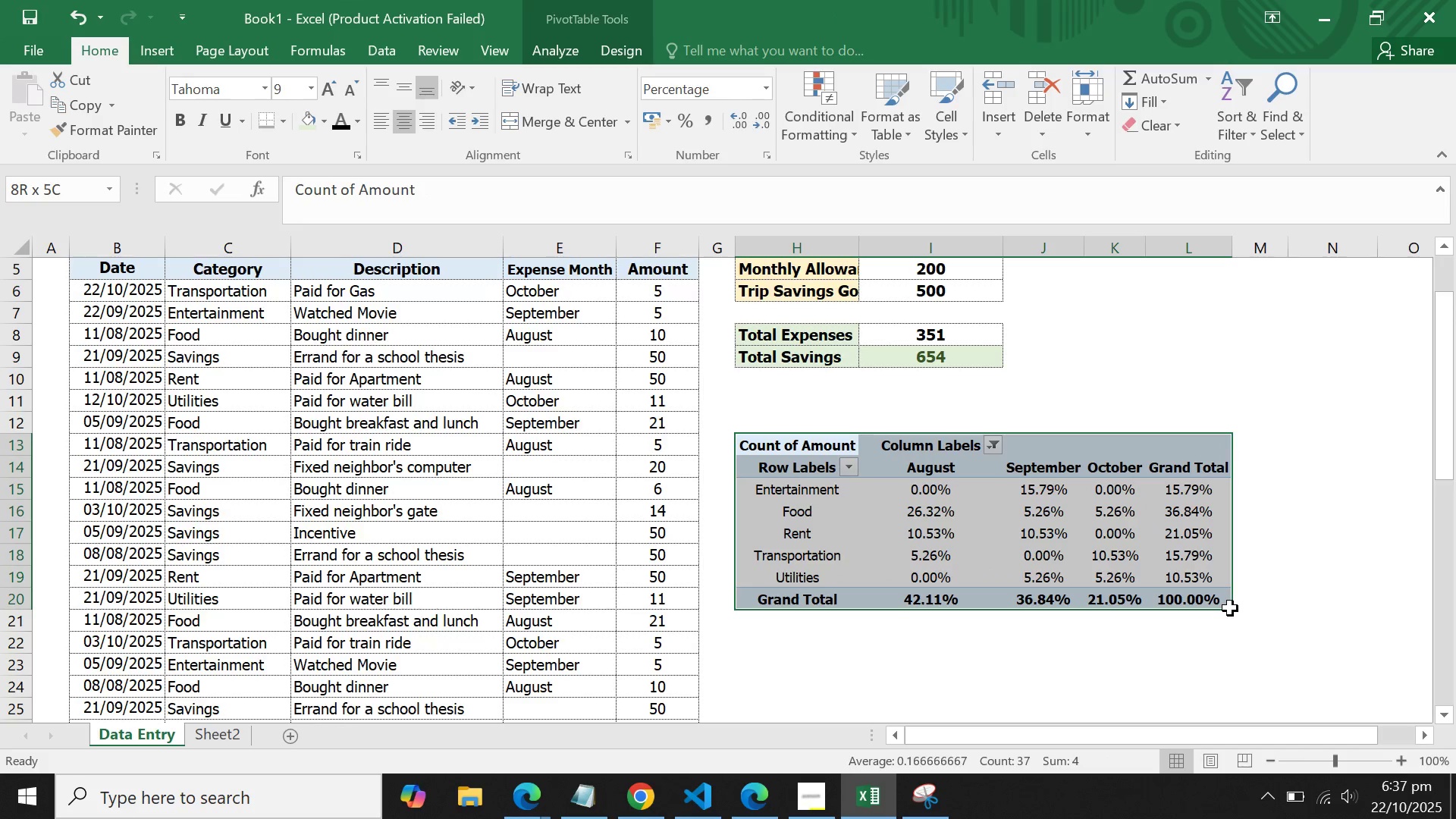 
key(Control+X)
 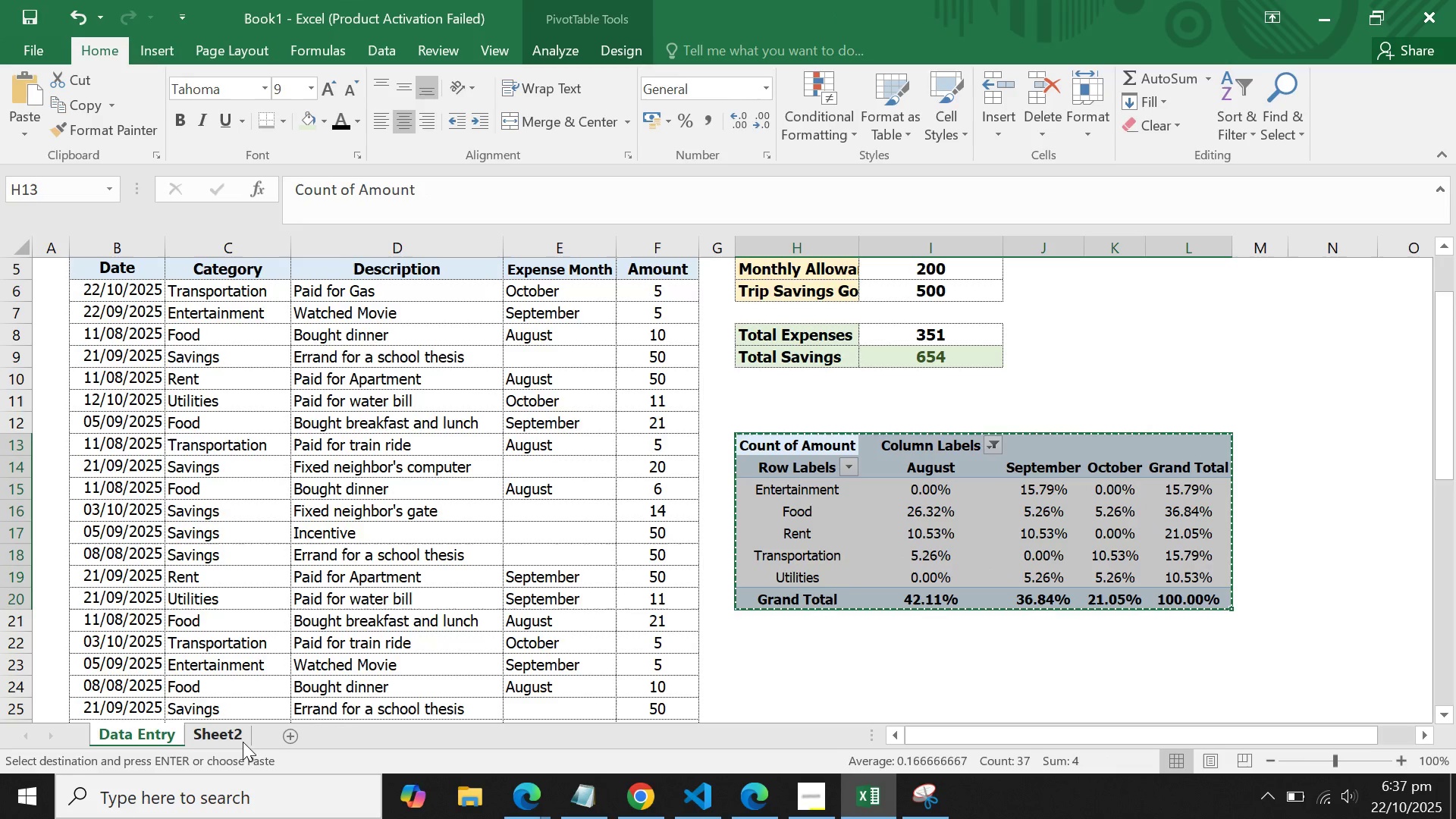 
left_click([243, 742])
 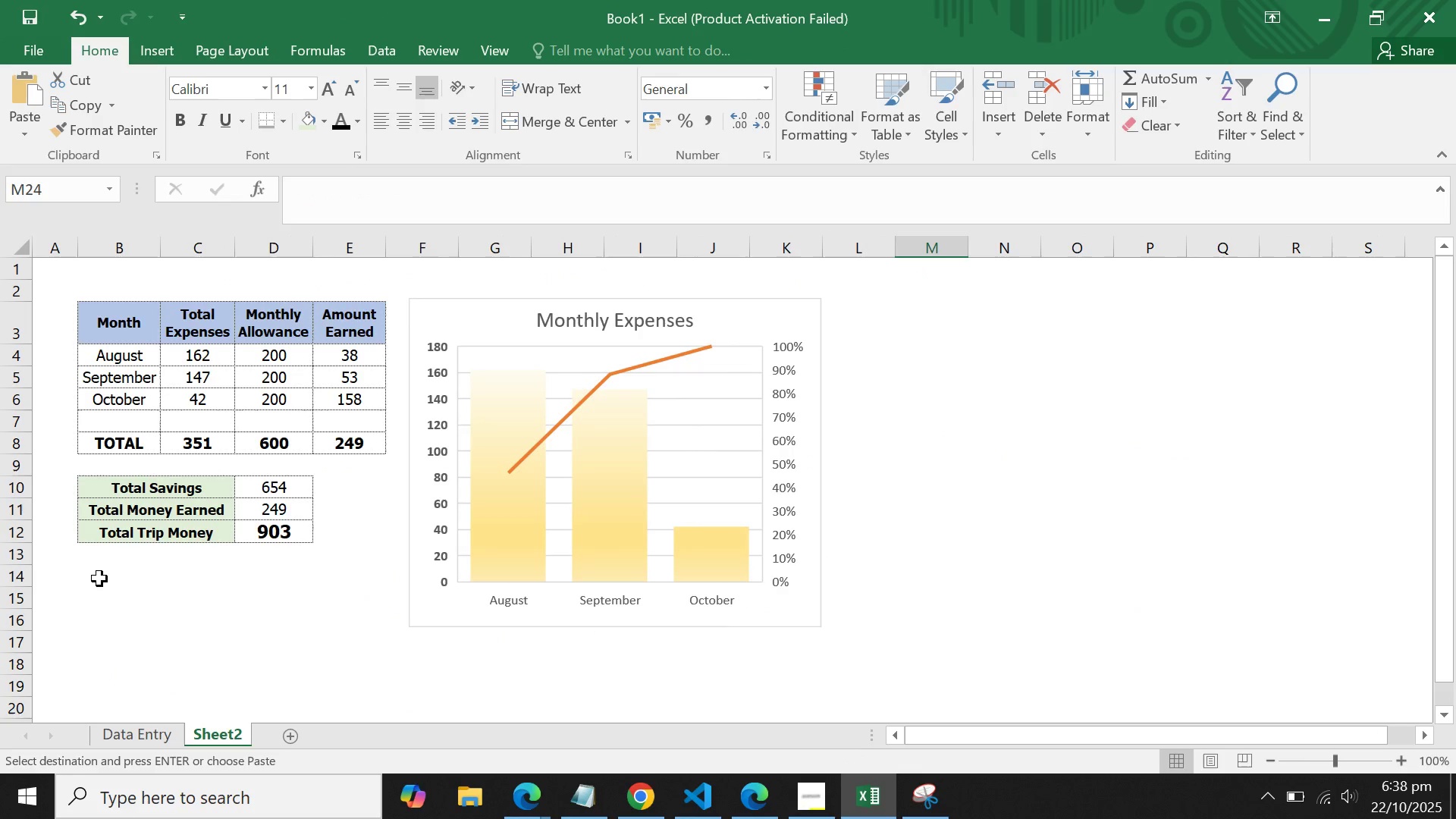 
left_click([99, 579])
 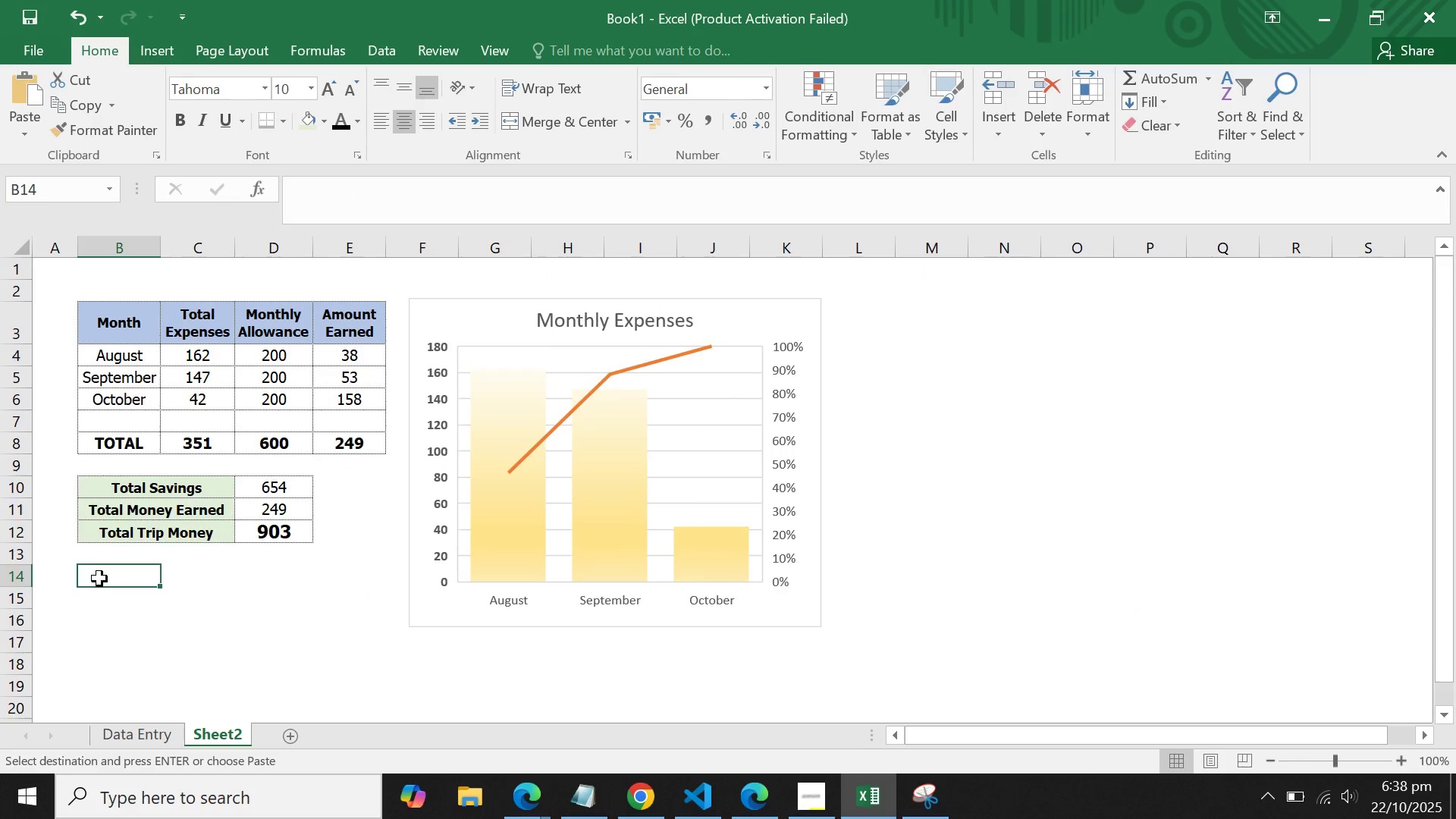 
scroll: coordinate [99, 579], scroll_direction: down, amount: 2.0
 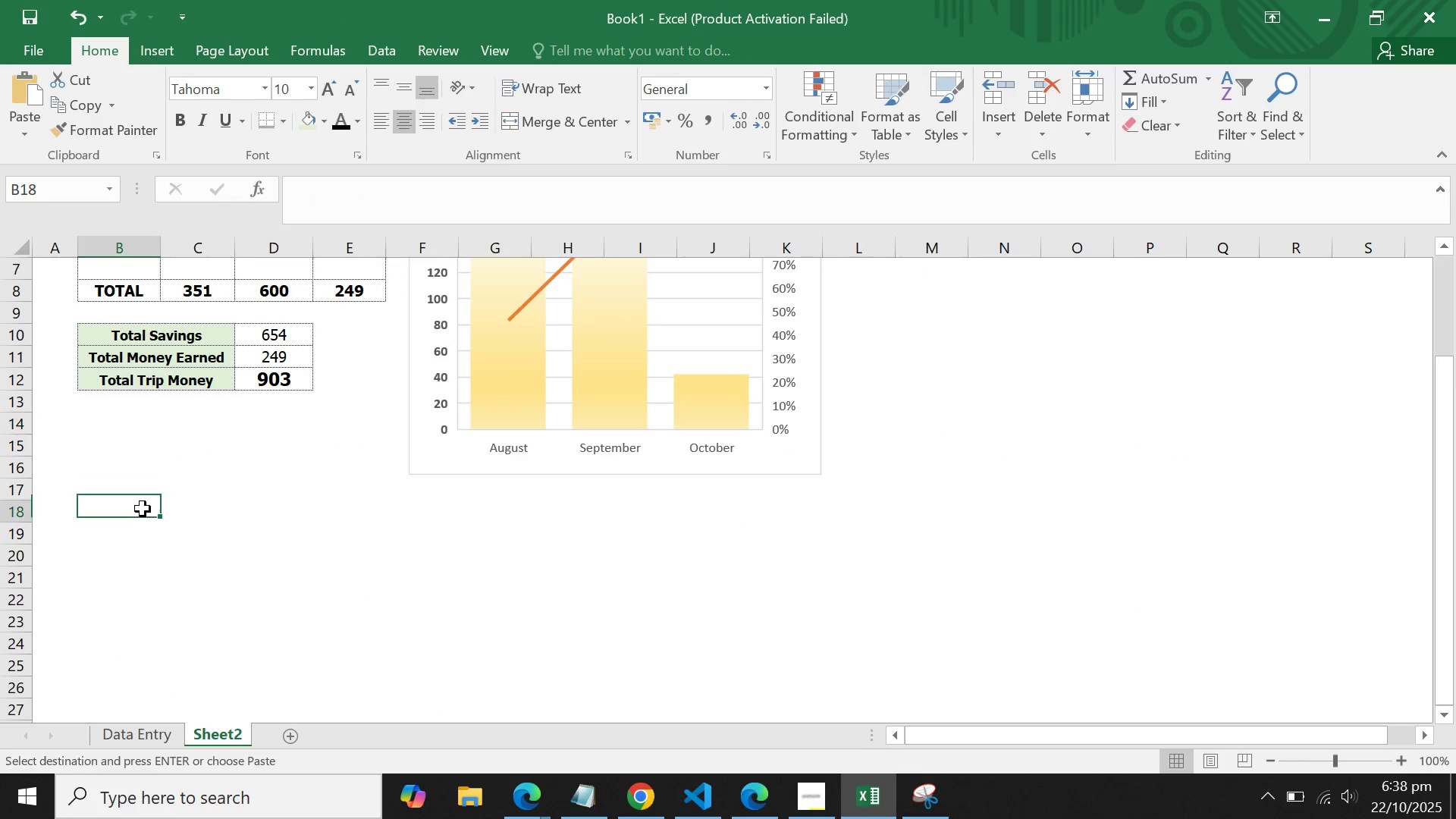 
left_click([143, 509])
 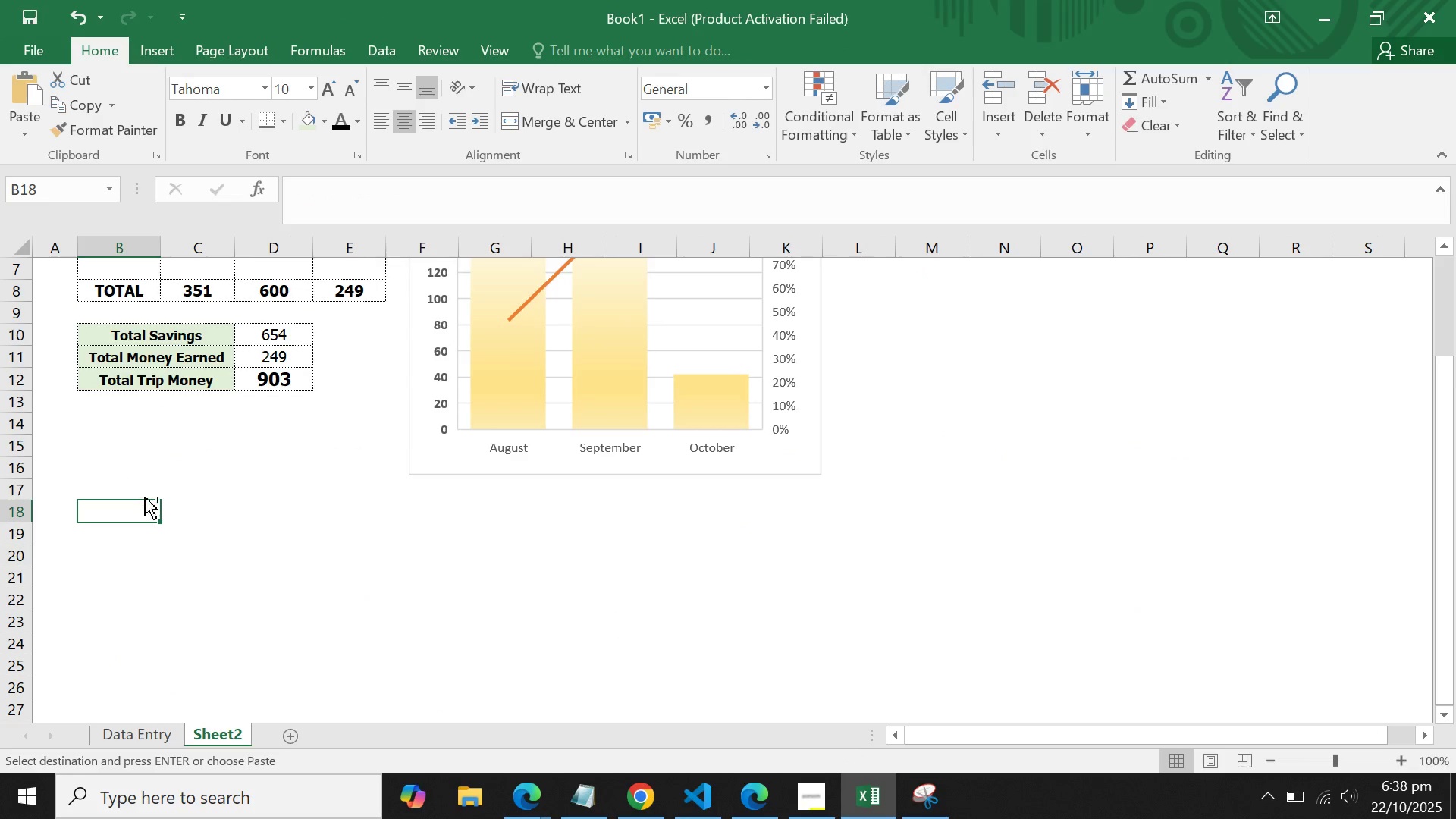 
key(Control+V)
 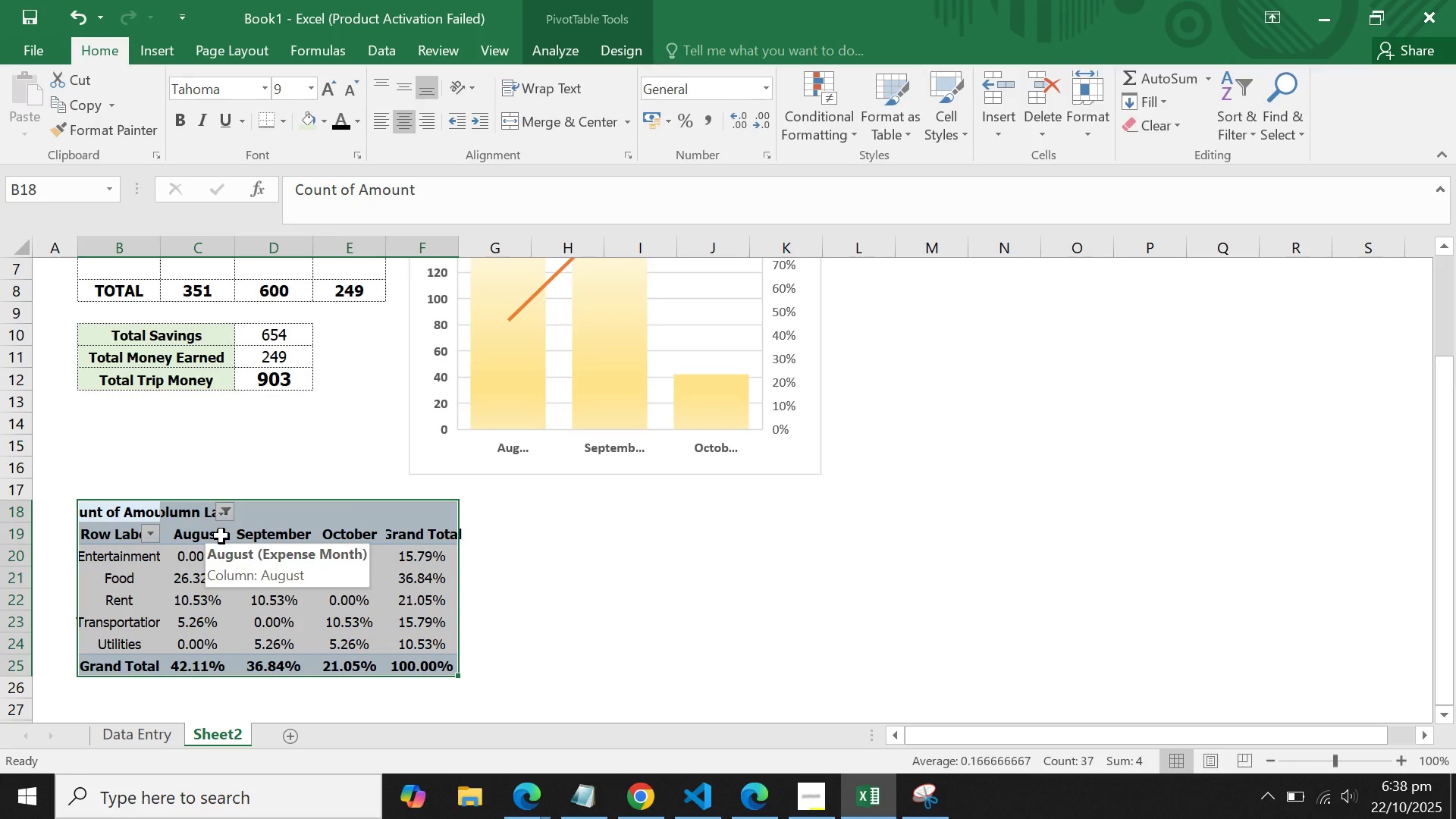 
scroll: coordinate [592, 455], scroll_direction: up, amount: 5.0
 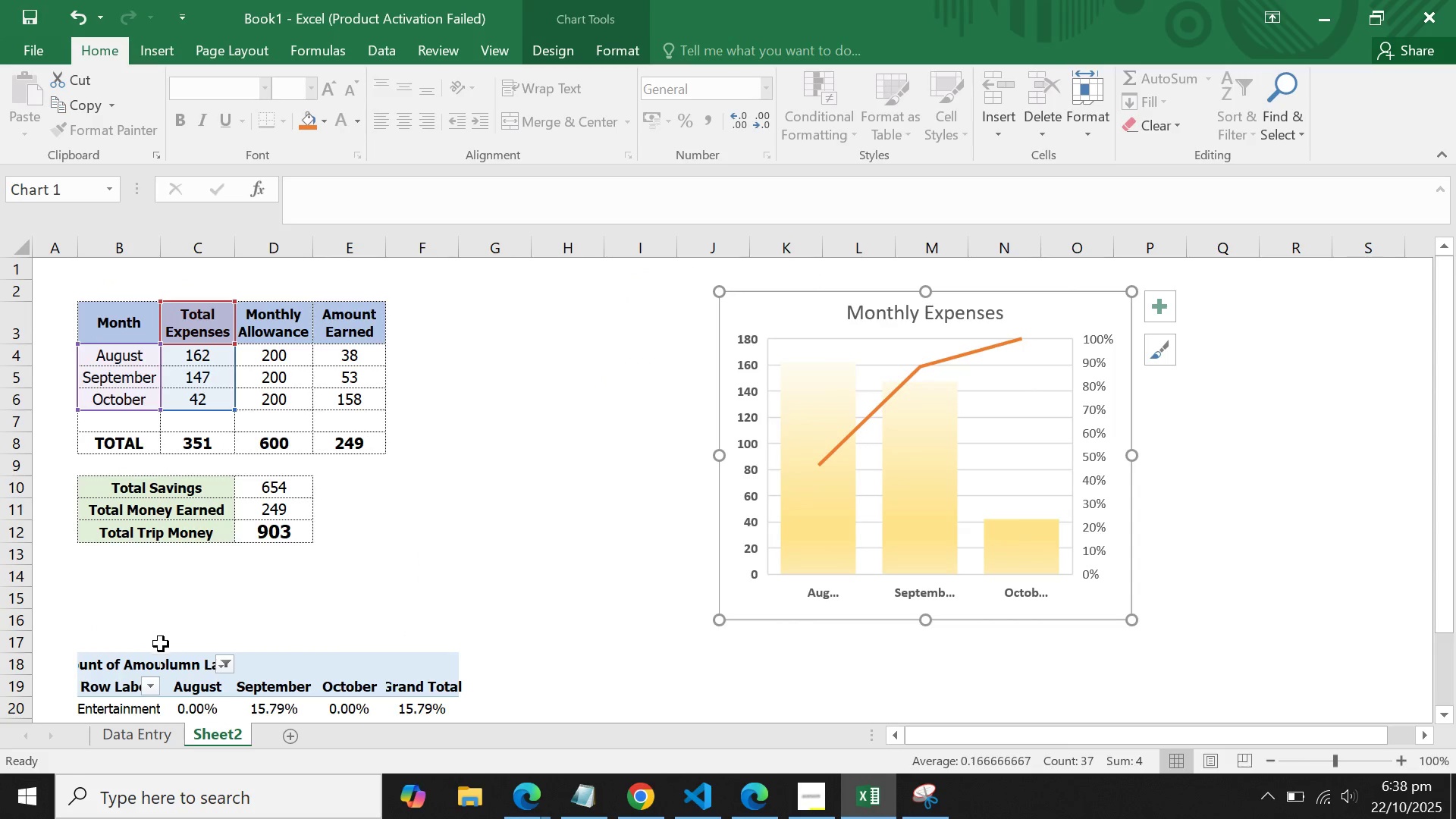 
left_click([140, 670])
 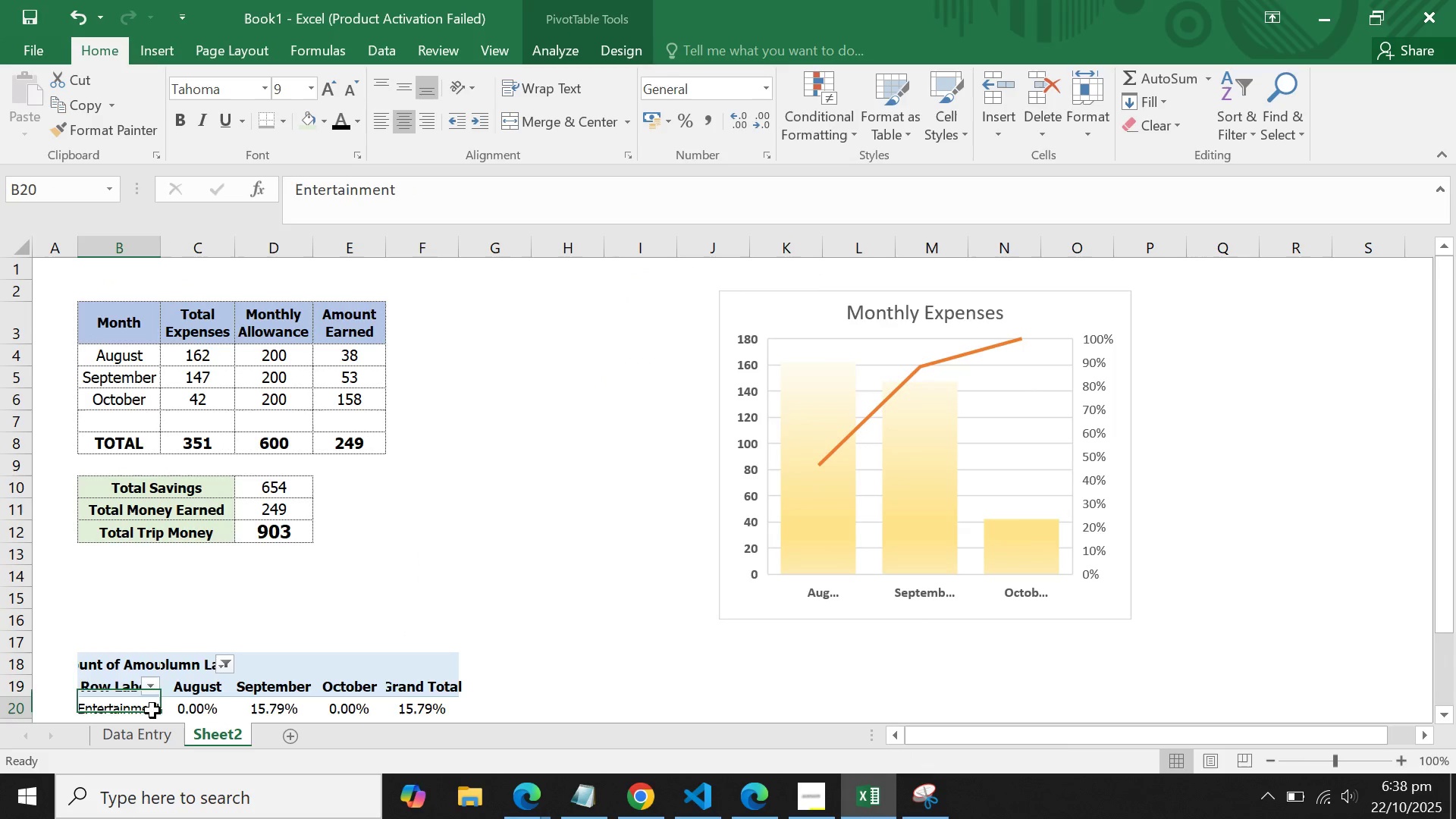 
left_click([148, 714])
 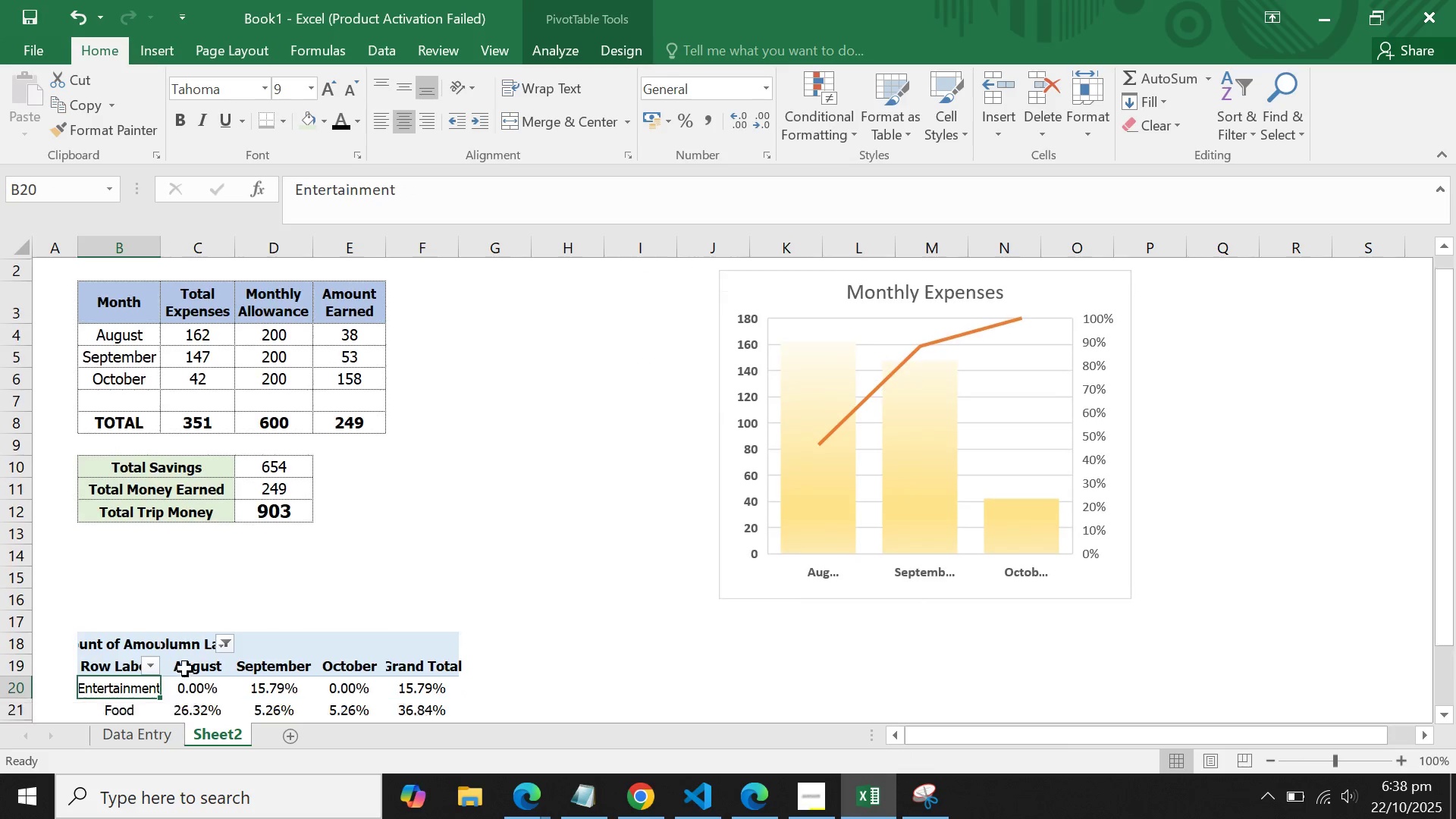 
scroll: coordinate [185, 669], scroll_direction: down, amount: 2.0
 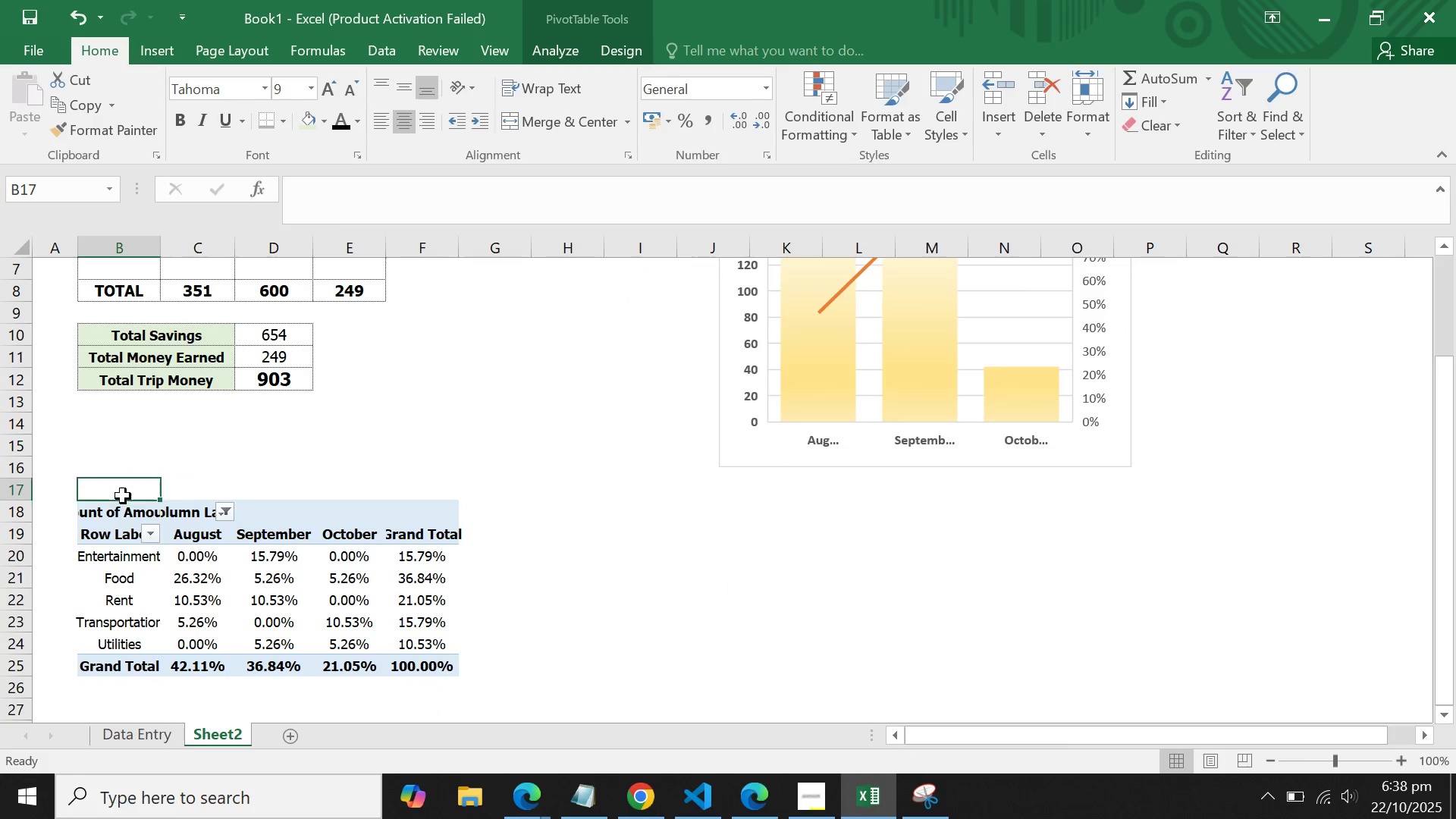 
left_click([123, 496])
 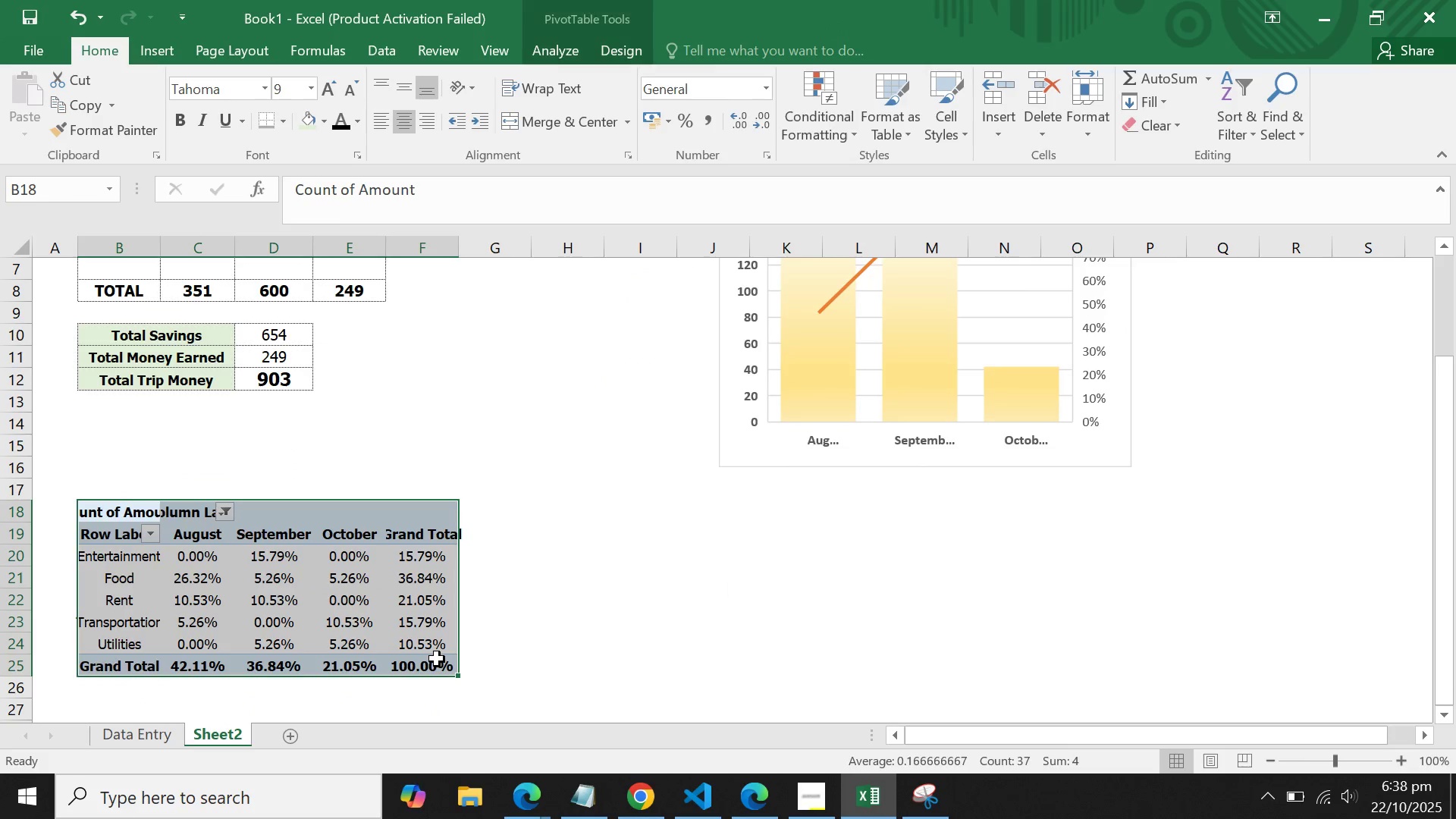 
key(Control+X)
 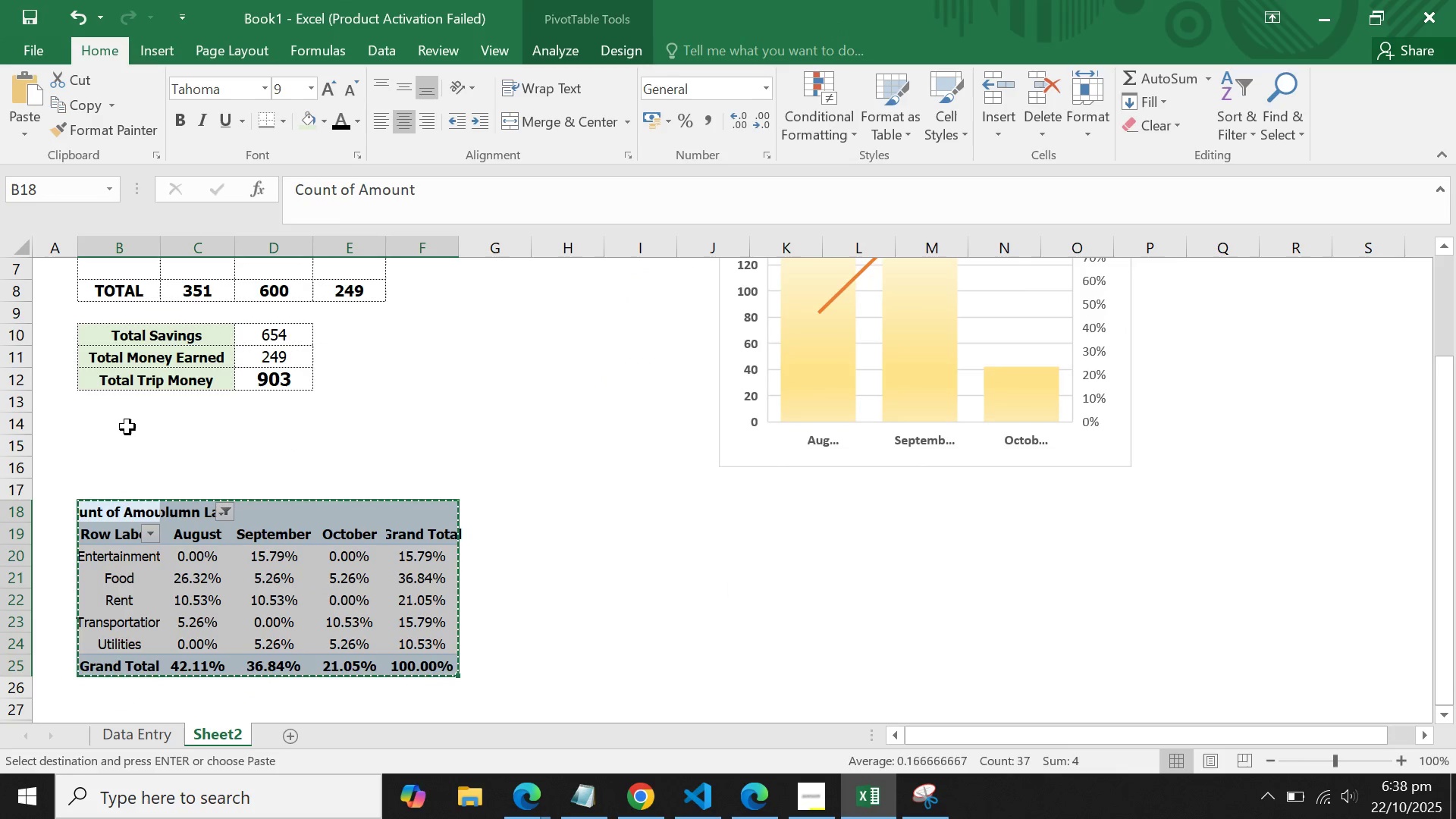 
left_click([118, 420])
 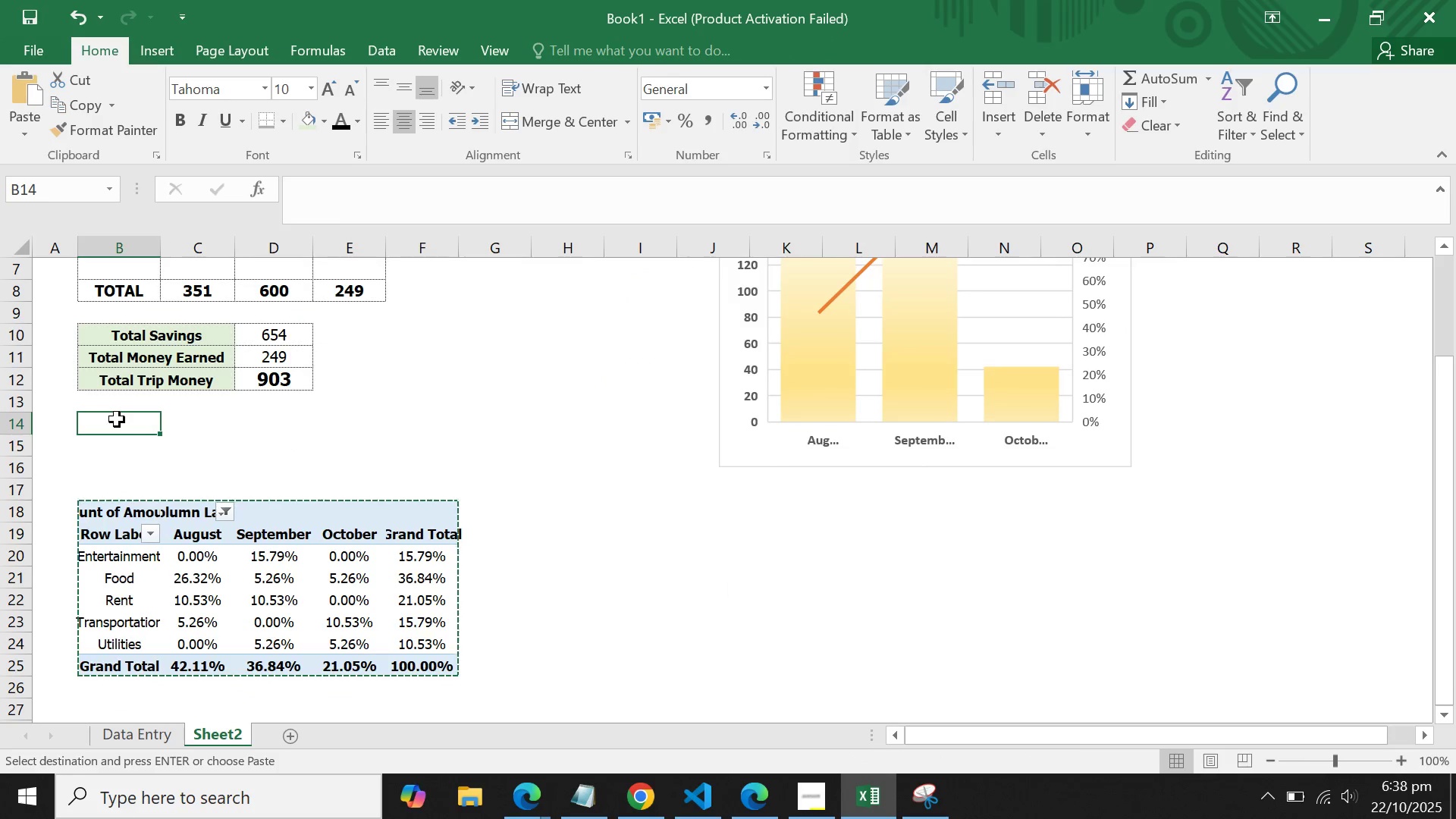 
key(Control+V)
 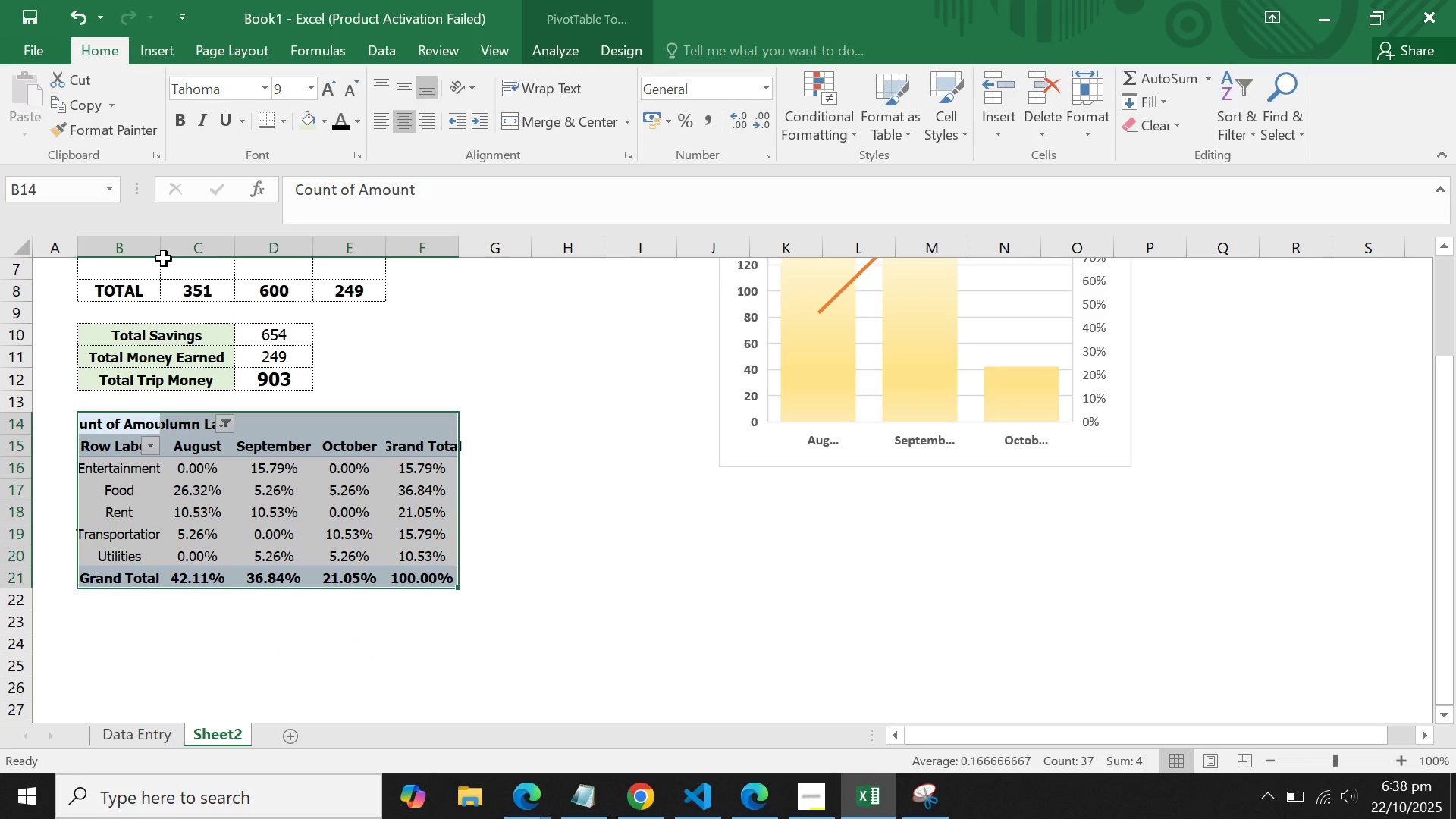 
double_click([162, 249])
 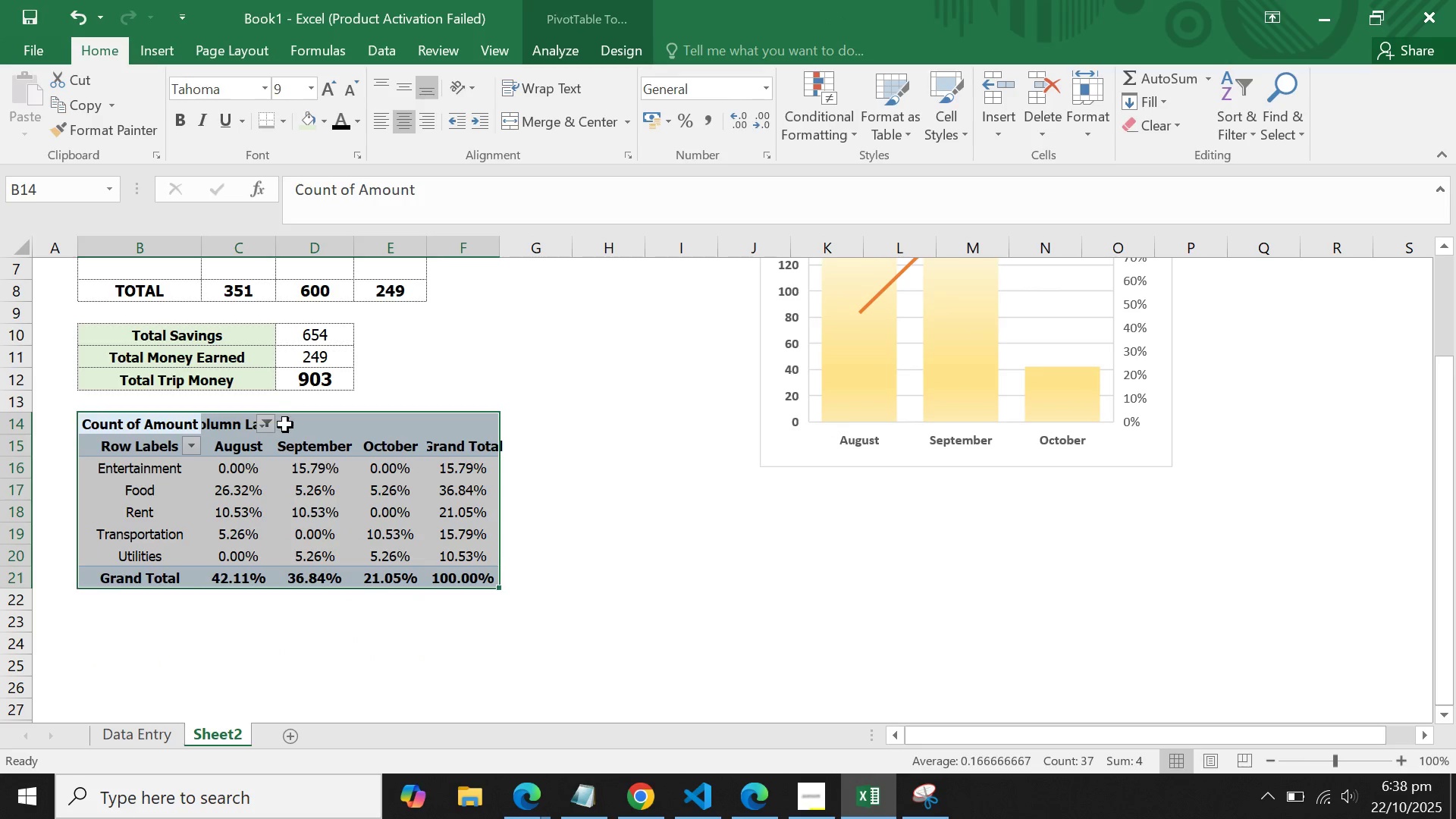 
left_click([285, 428])
 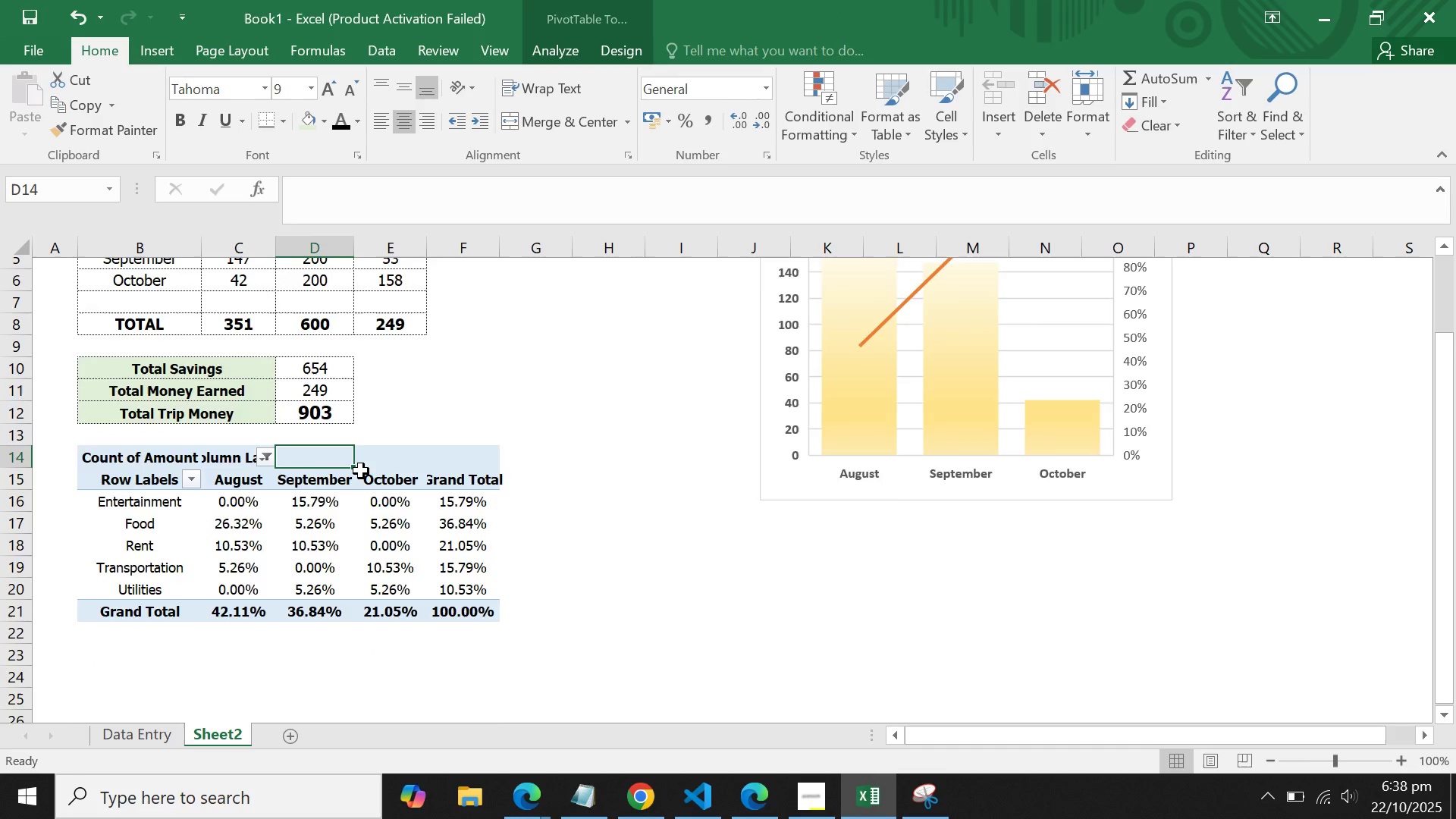 
scroll: coordinate [361, 471], scroll_direction: up, amount: 2.0
 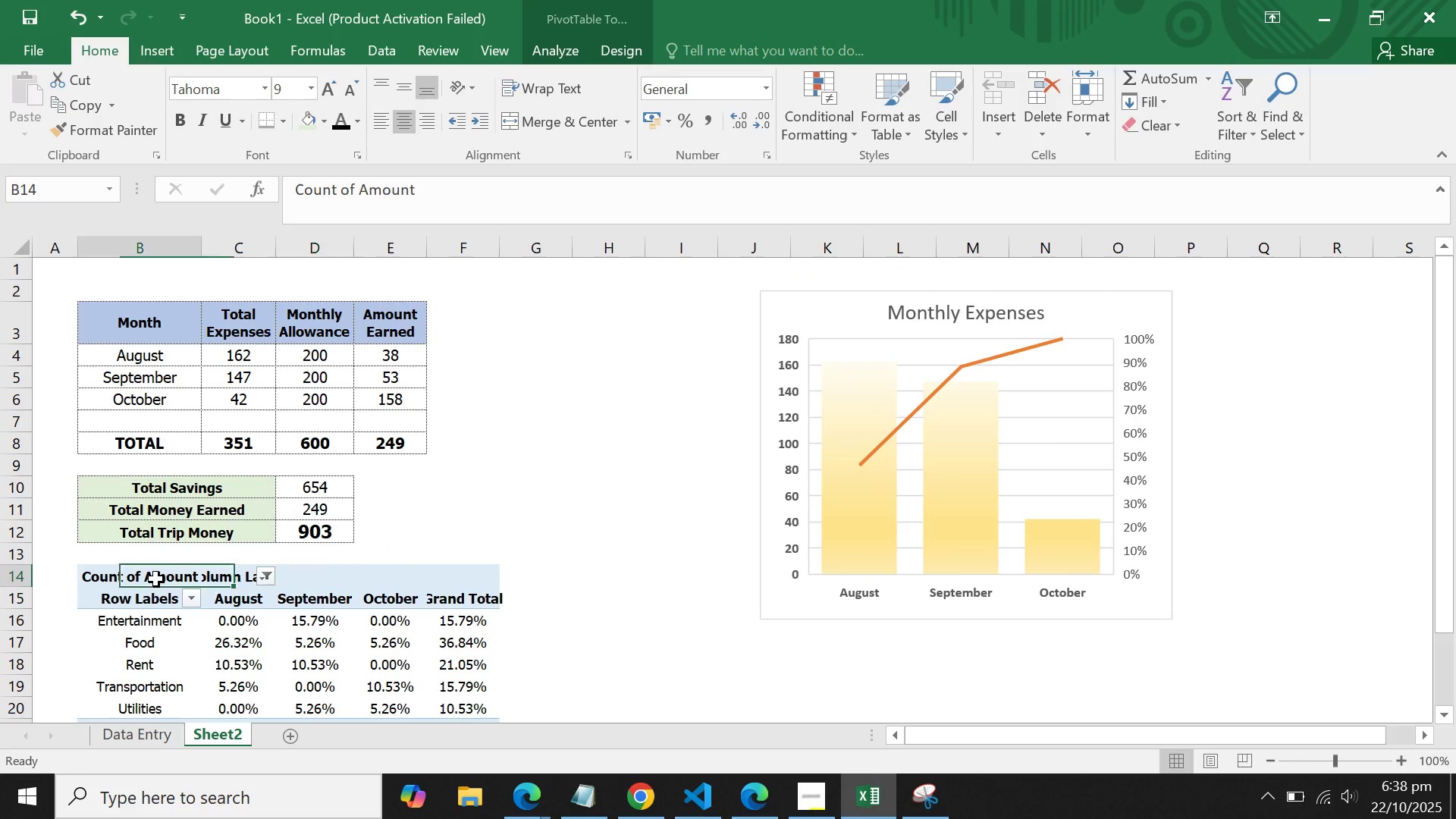 
left_click([156, 579])
 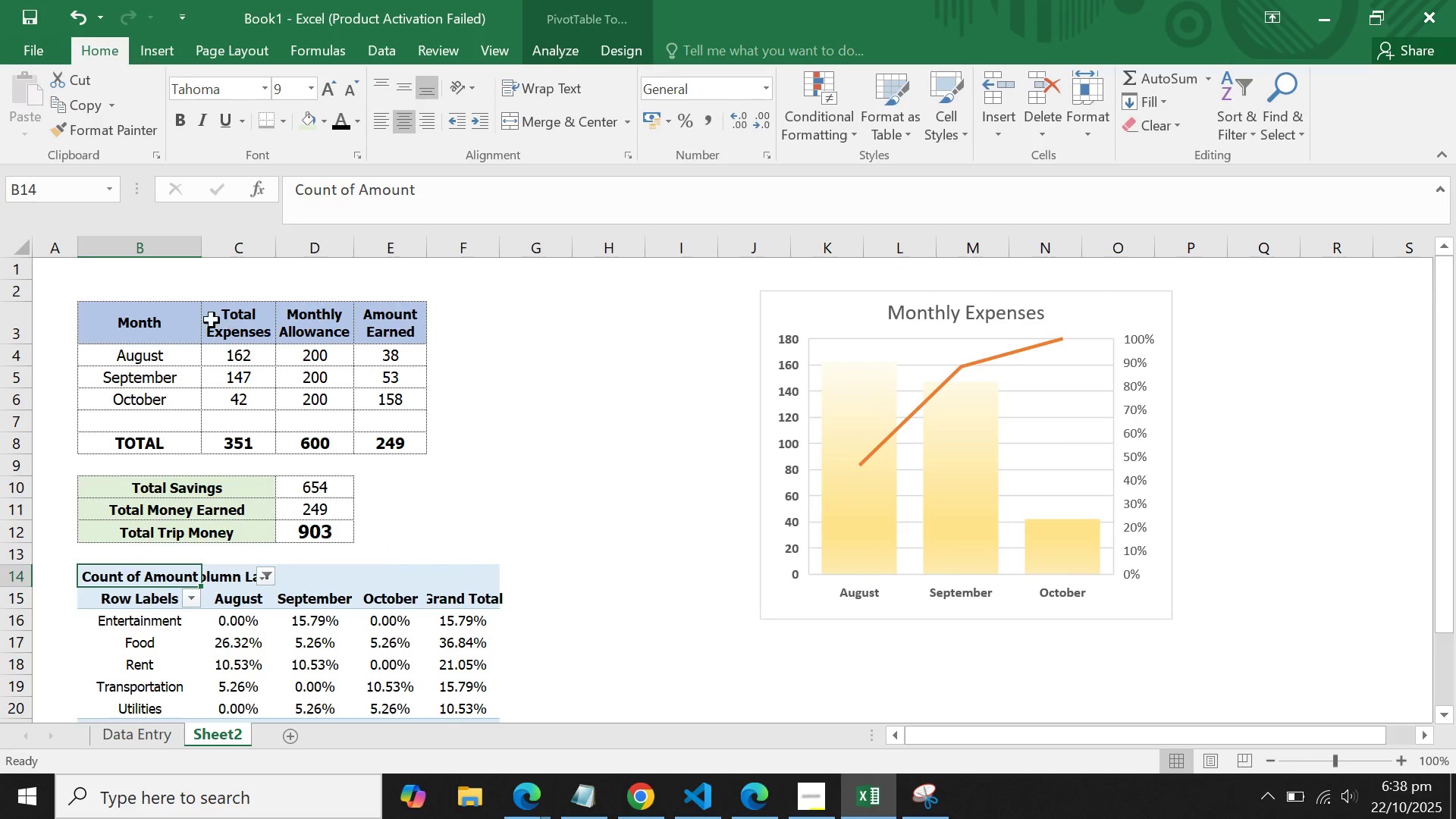 
scroll: coordinate [469, 459], scroll_direction: down, amount: 2.0
 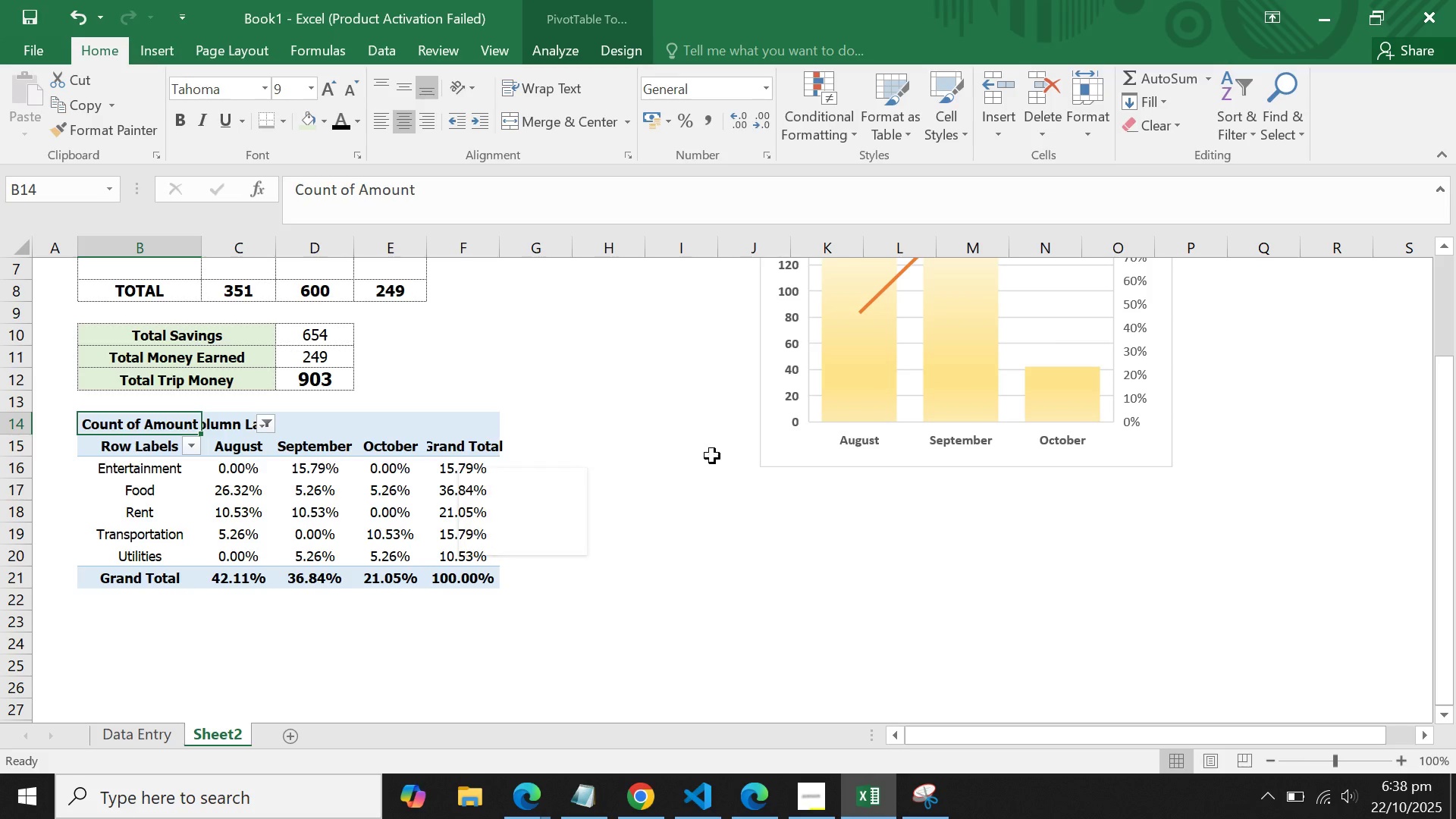 
scroll: coordinate [726, 455], scroll_direction: up, amount: 2.0
 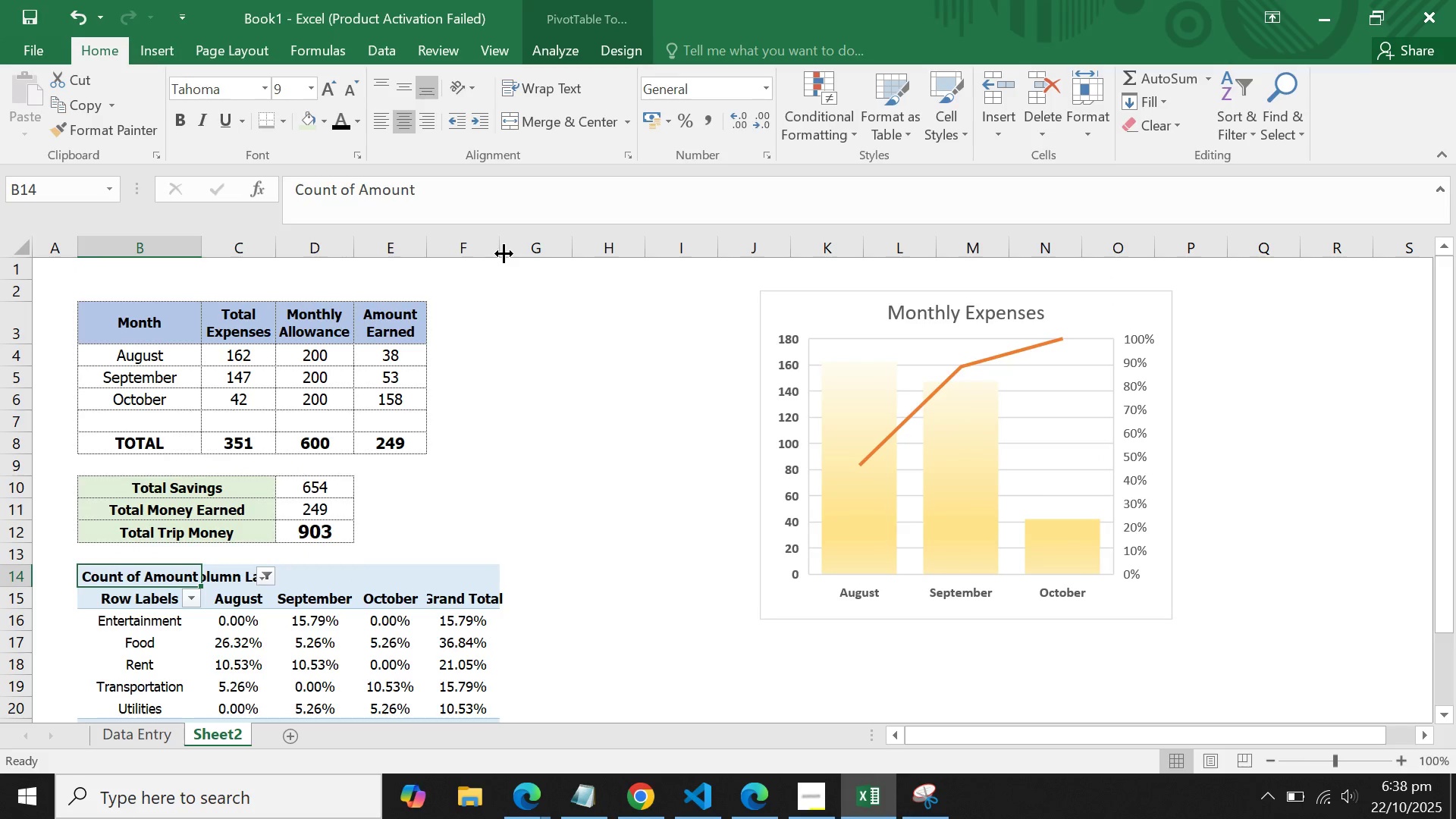 
left_click([504, 253])
 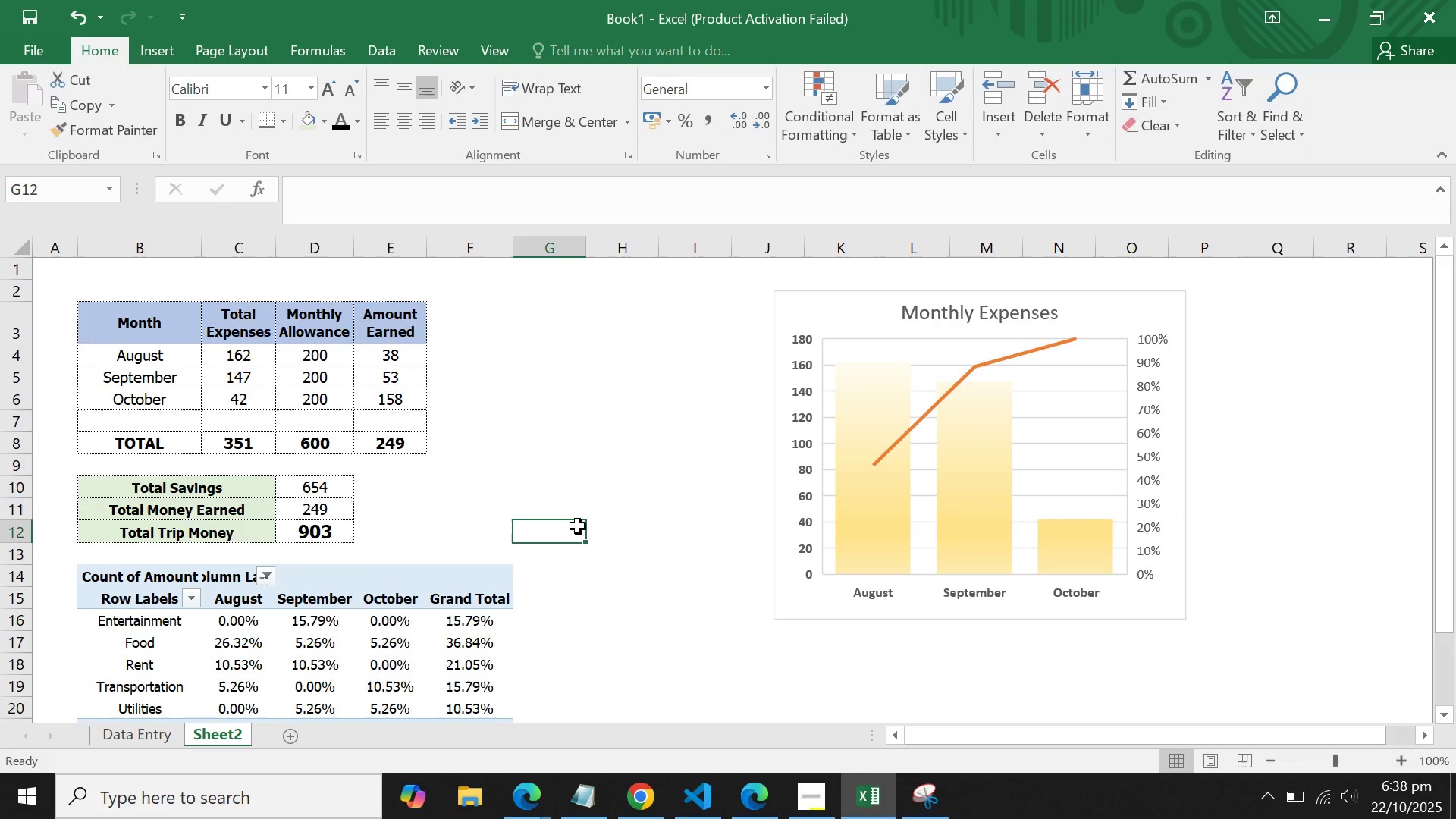 
scroll: coordinate [578, 526], scroll_direction: down, amount: 1.0
 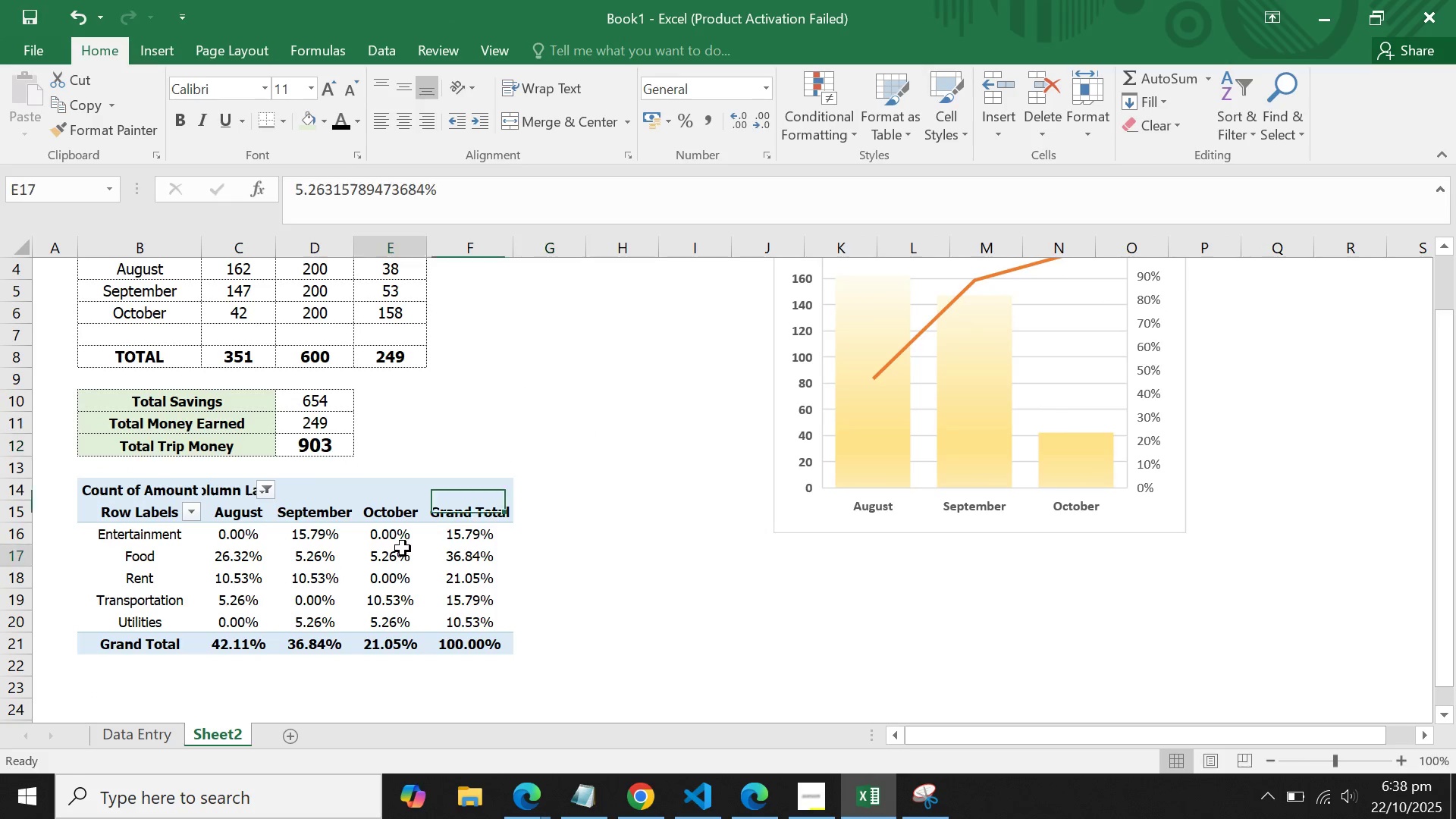 
left_click([403, 548])
 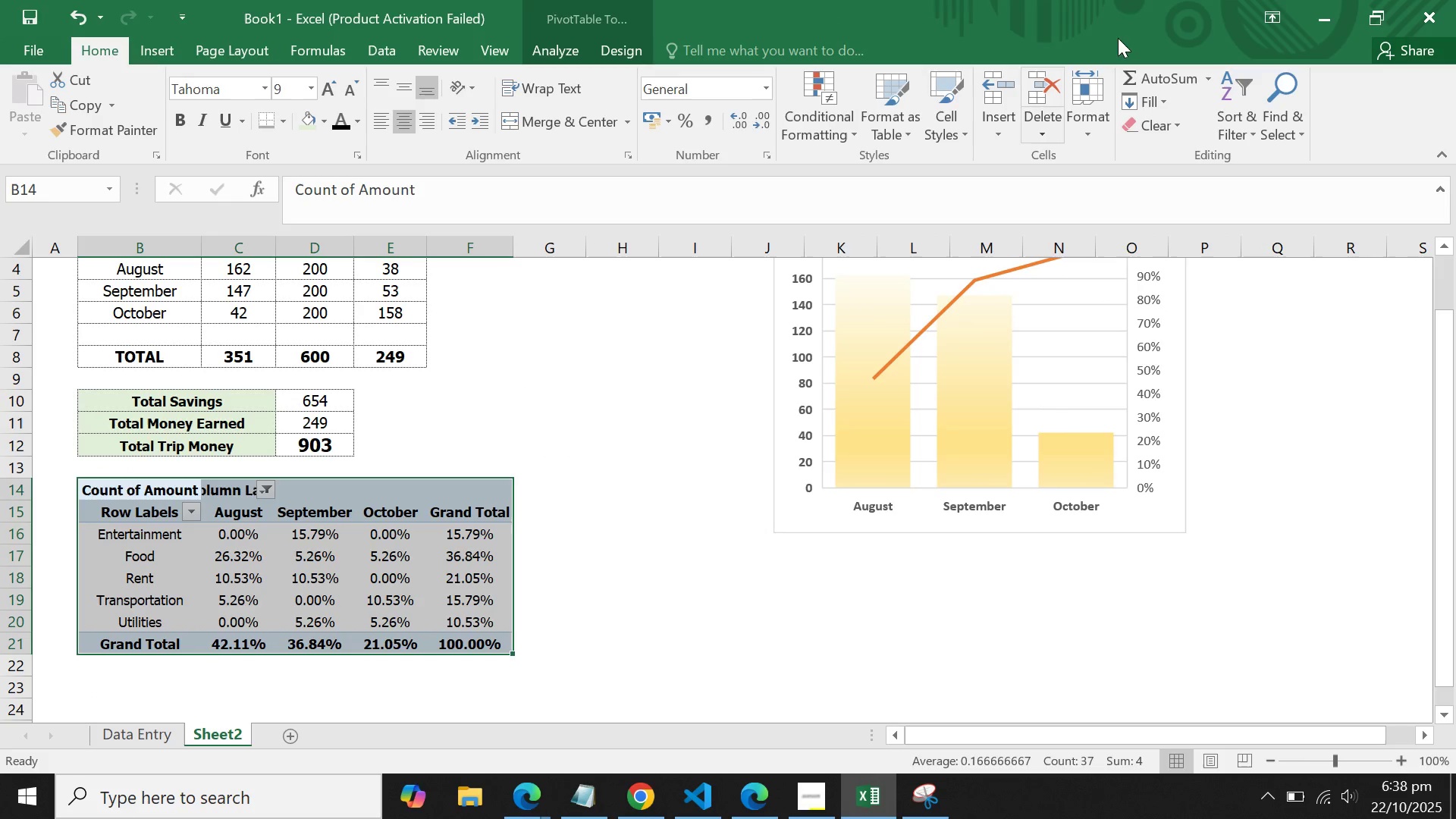 
wait(5.05)
 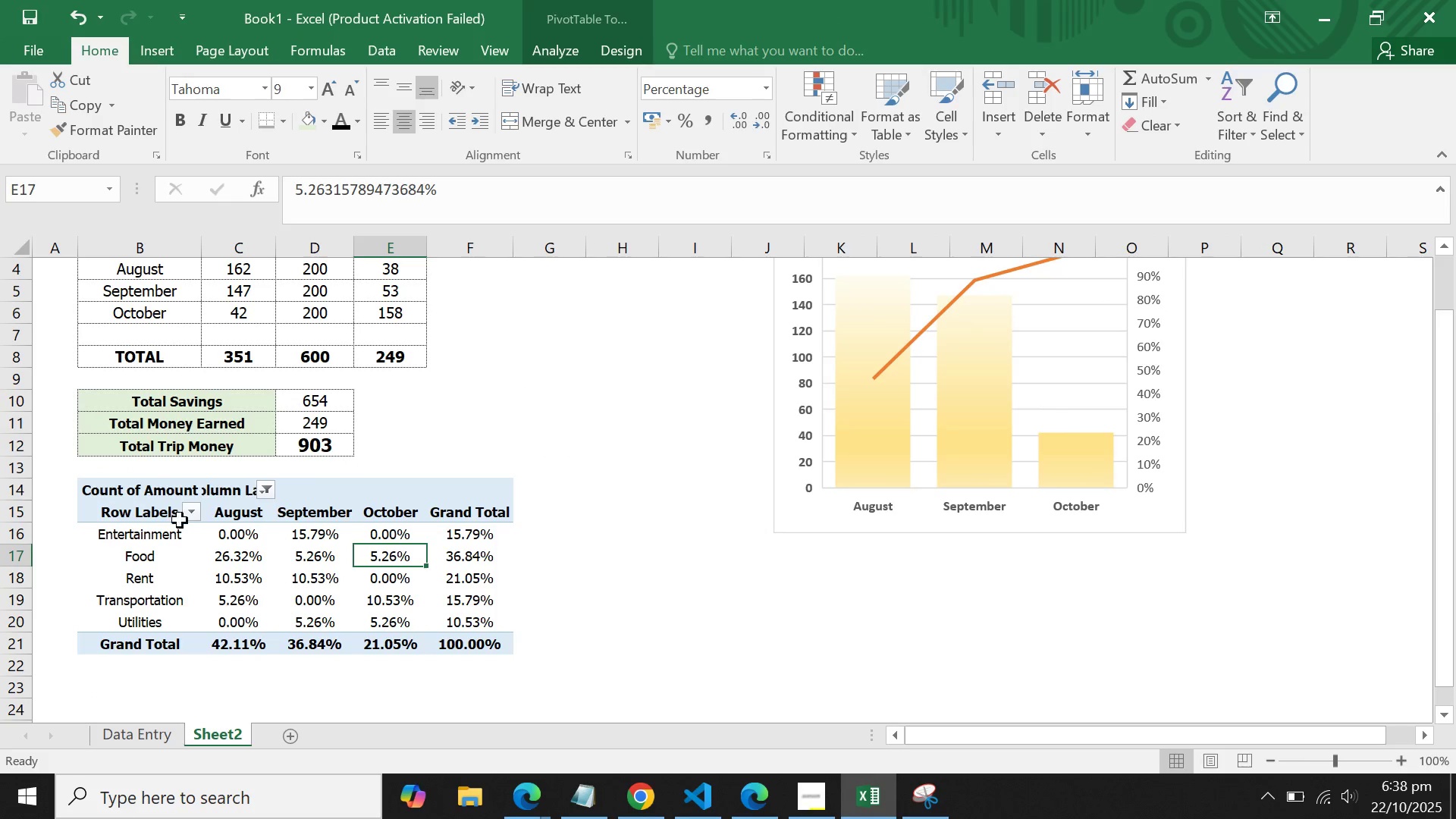 
left_click([886, 123])
 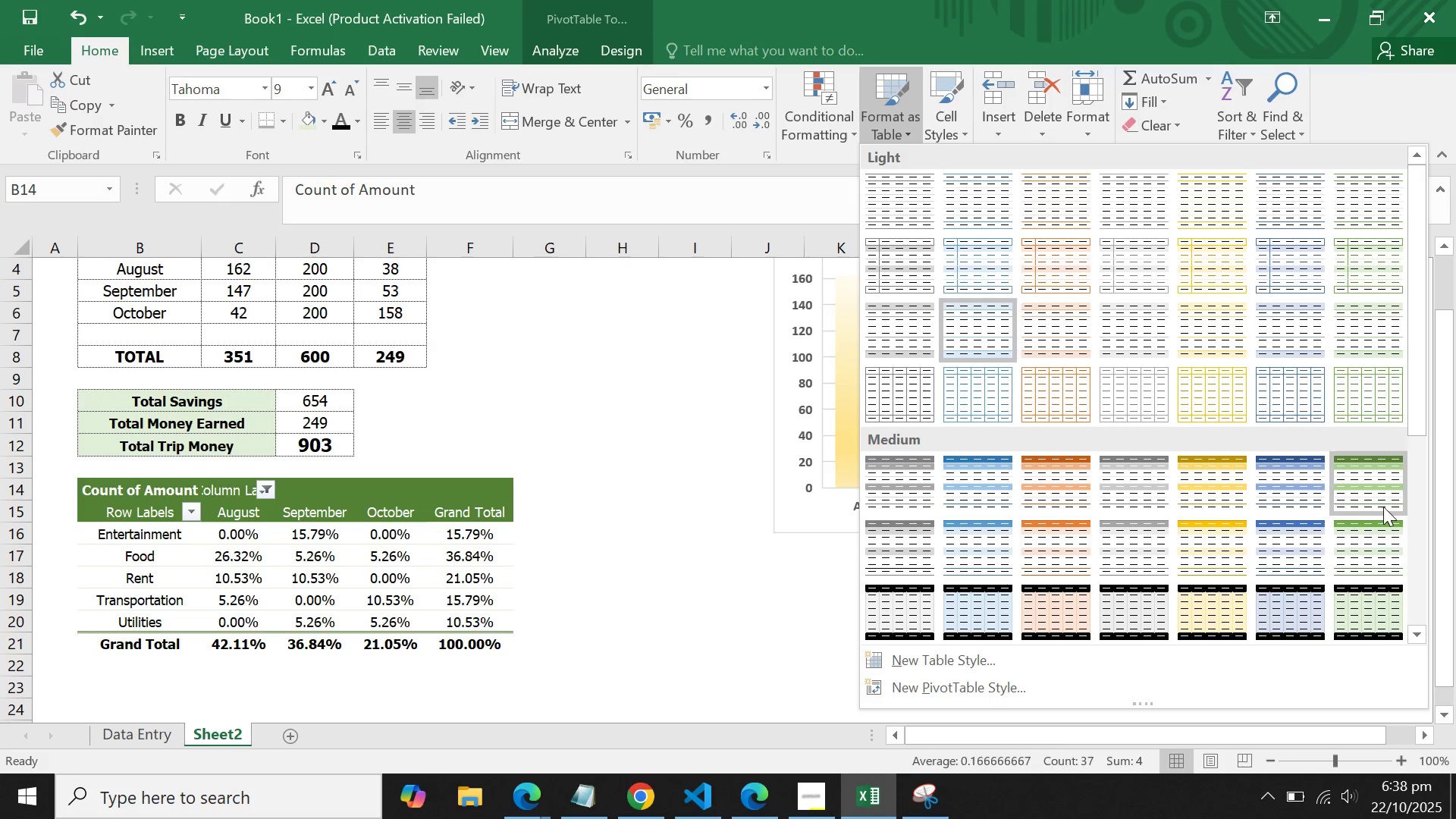 
wait(6.19)
 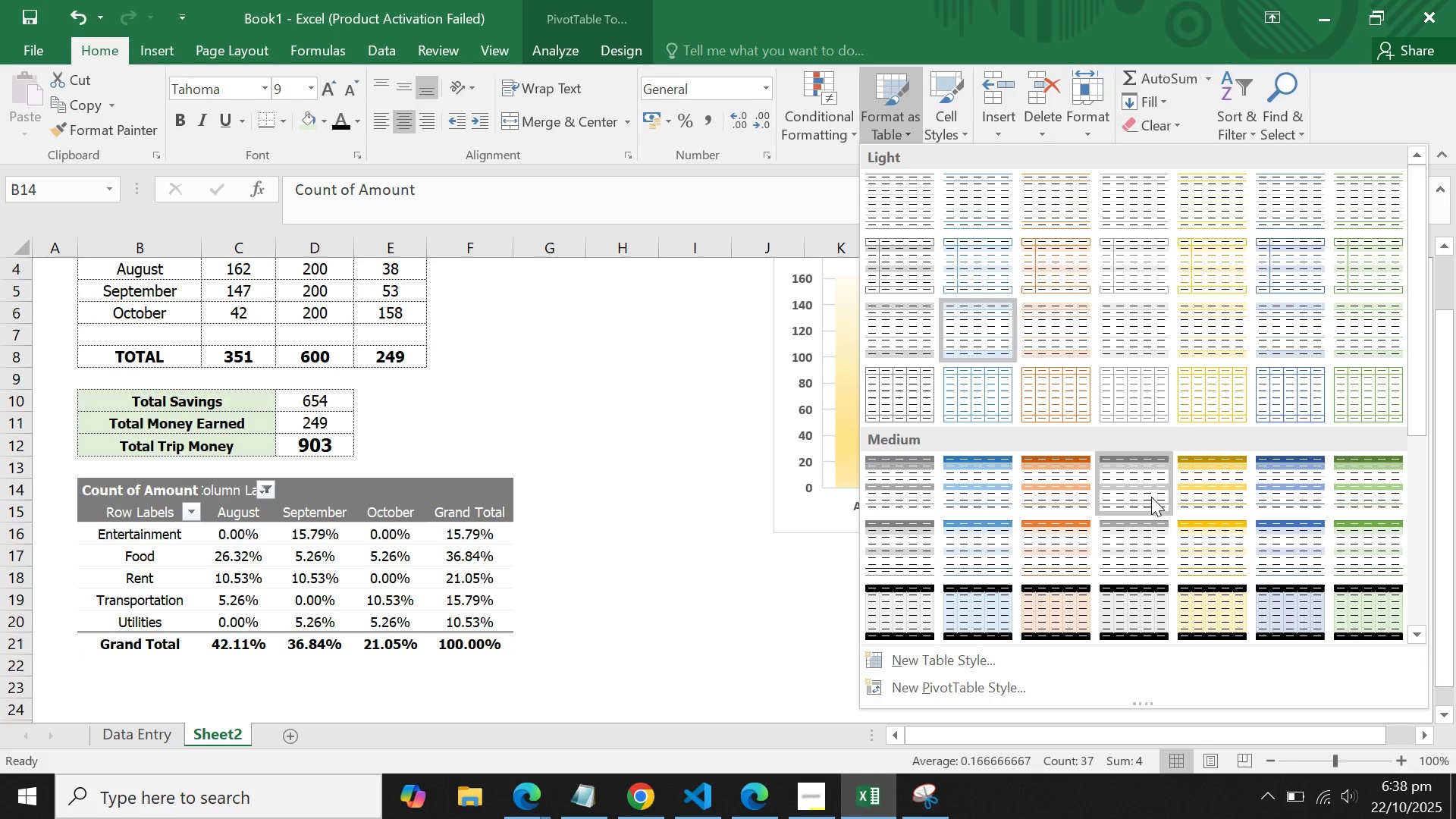 
scroll: coordinate [686, 452], scroll_direction: up, amount: 1.0
 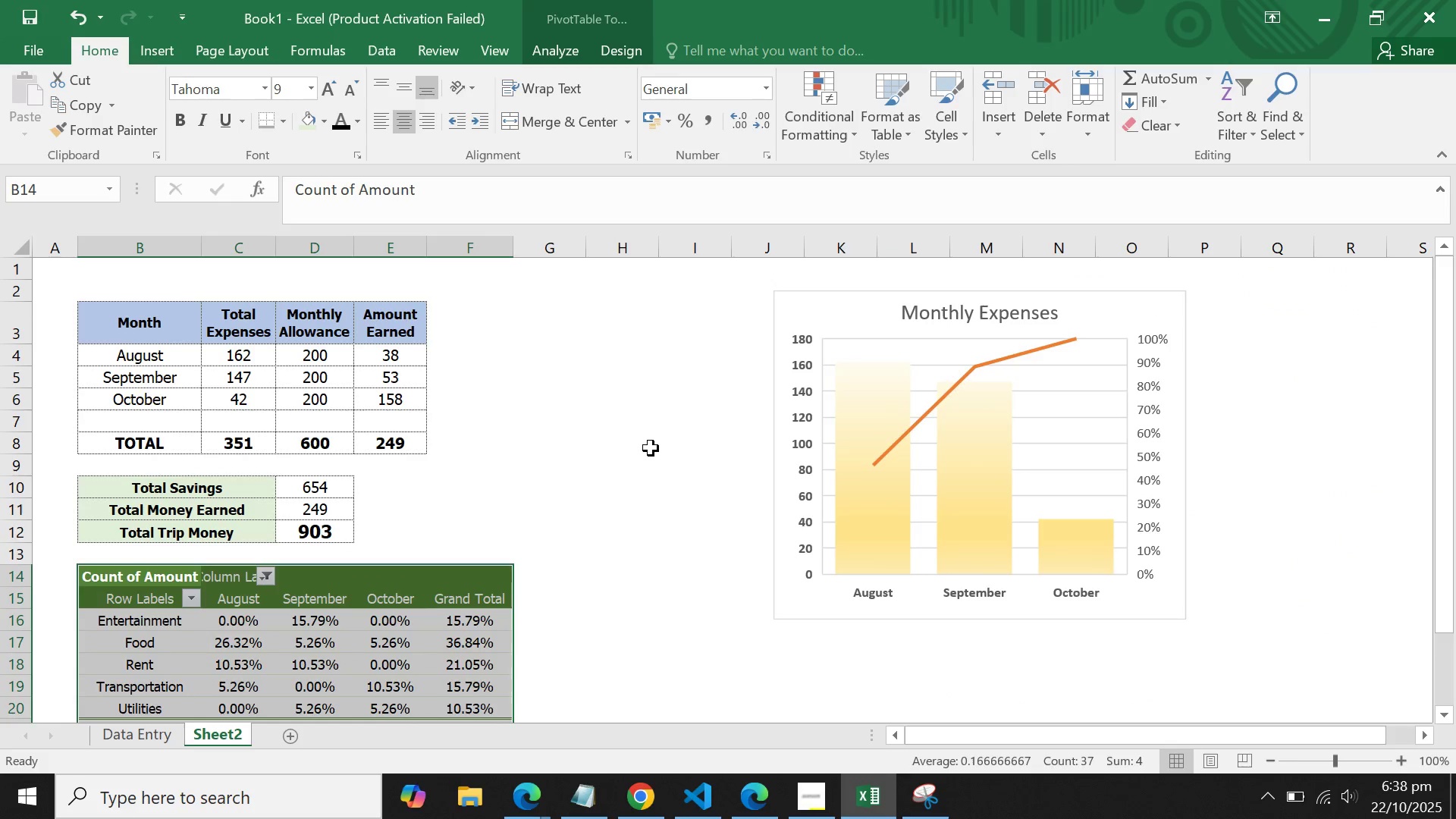 
scroll: coordinate [651, 448], scroll_direction: down, amount: 1.0
 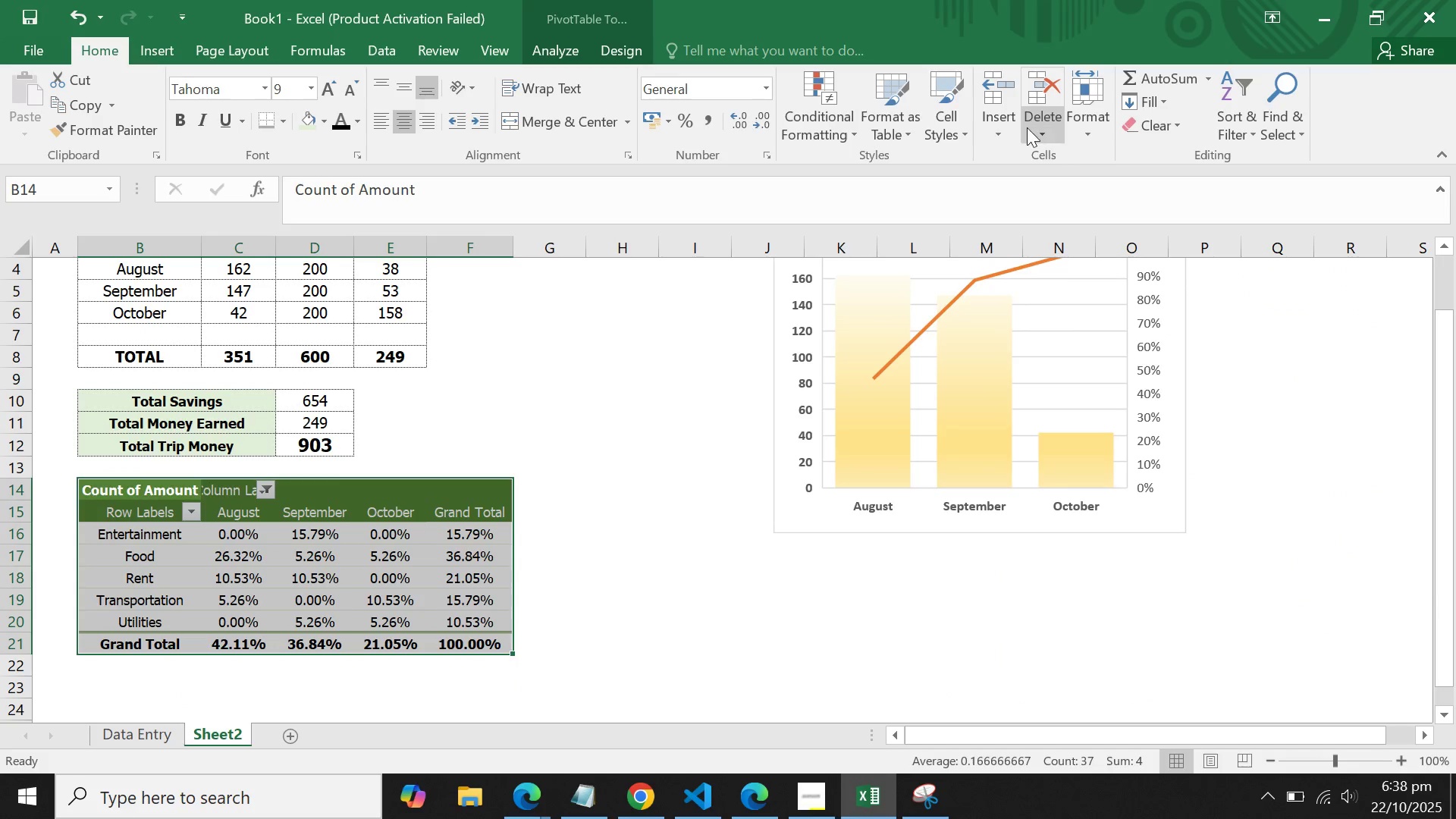 
mouse_move([1059, 131])
 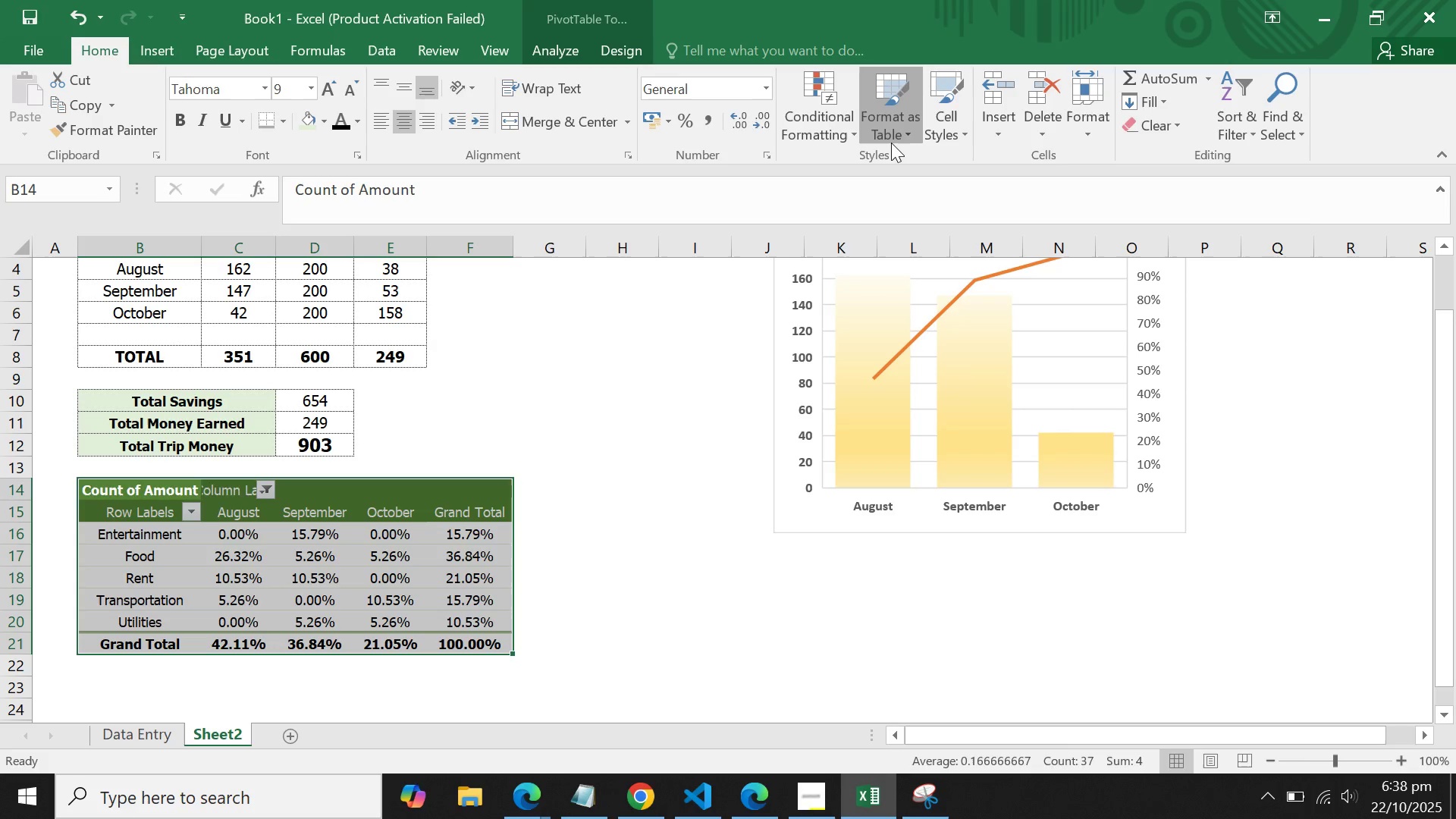 
left_click([891, 143])
 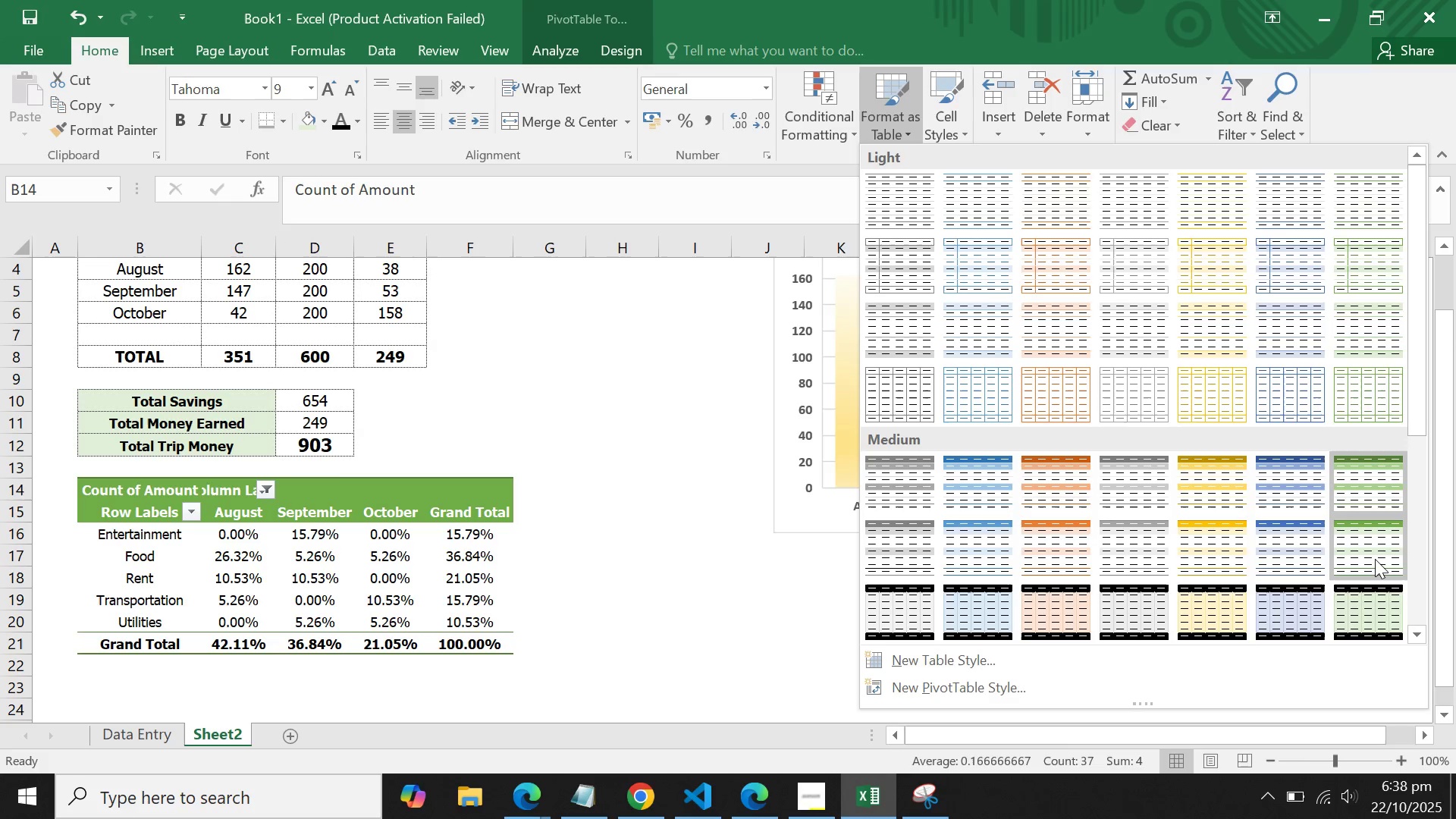 
scroll: coordinate [1371, 559], scroll_direction: down, amount: 3.0
 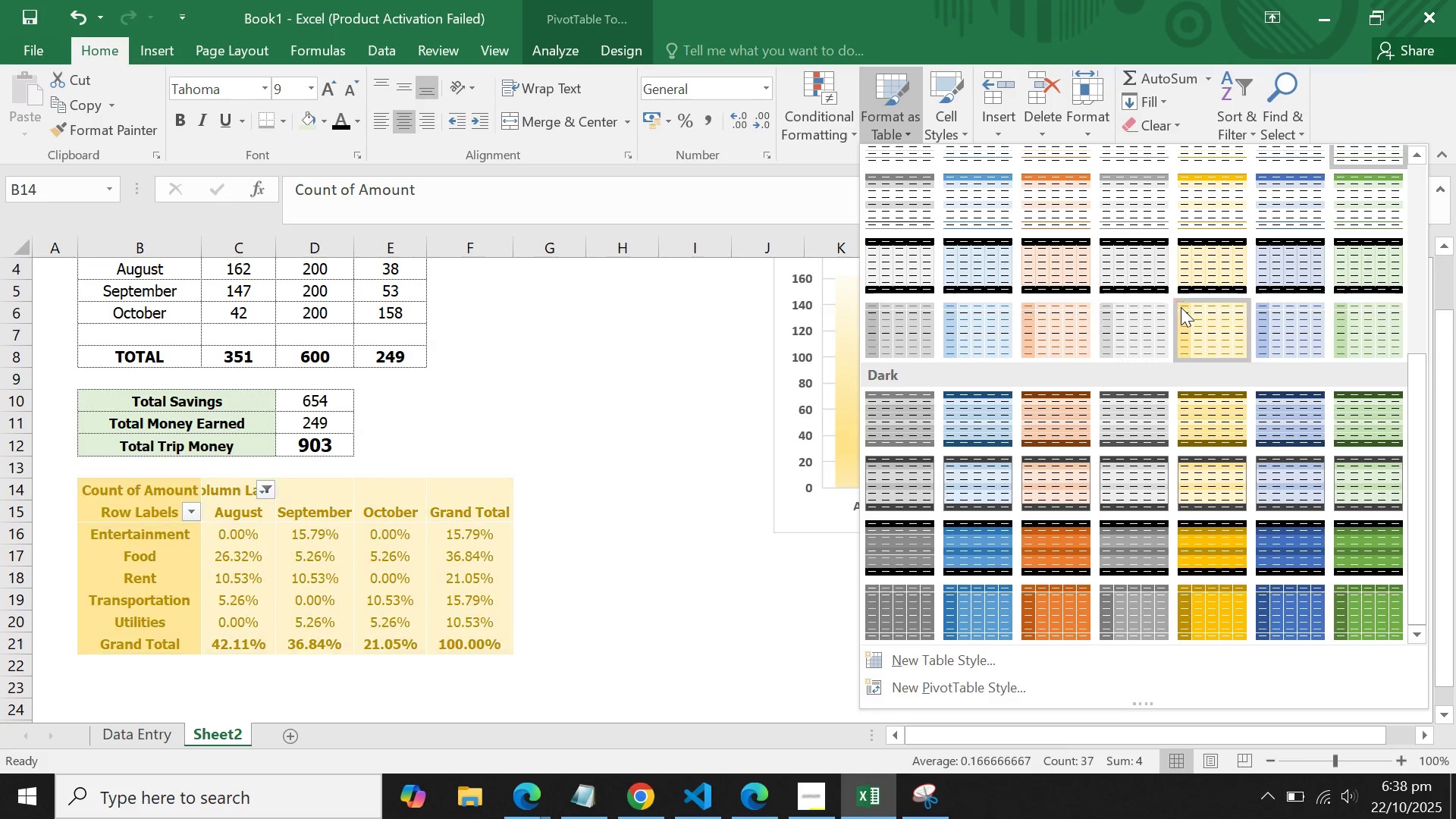 
wait(6.39)
 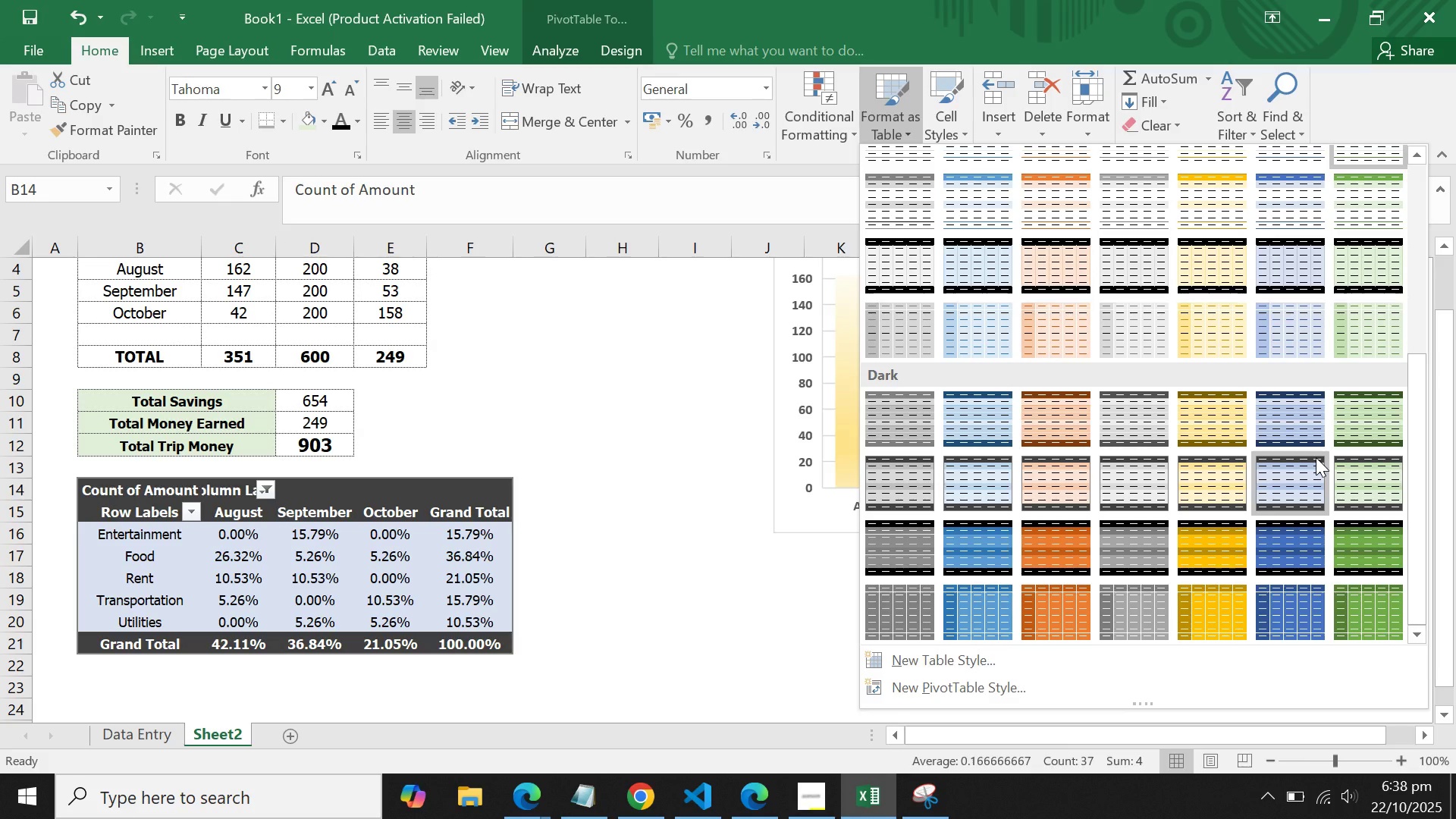 
scroll: coordinate [1298, 235], scroll_direction: up, amount: 3.0
 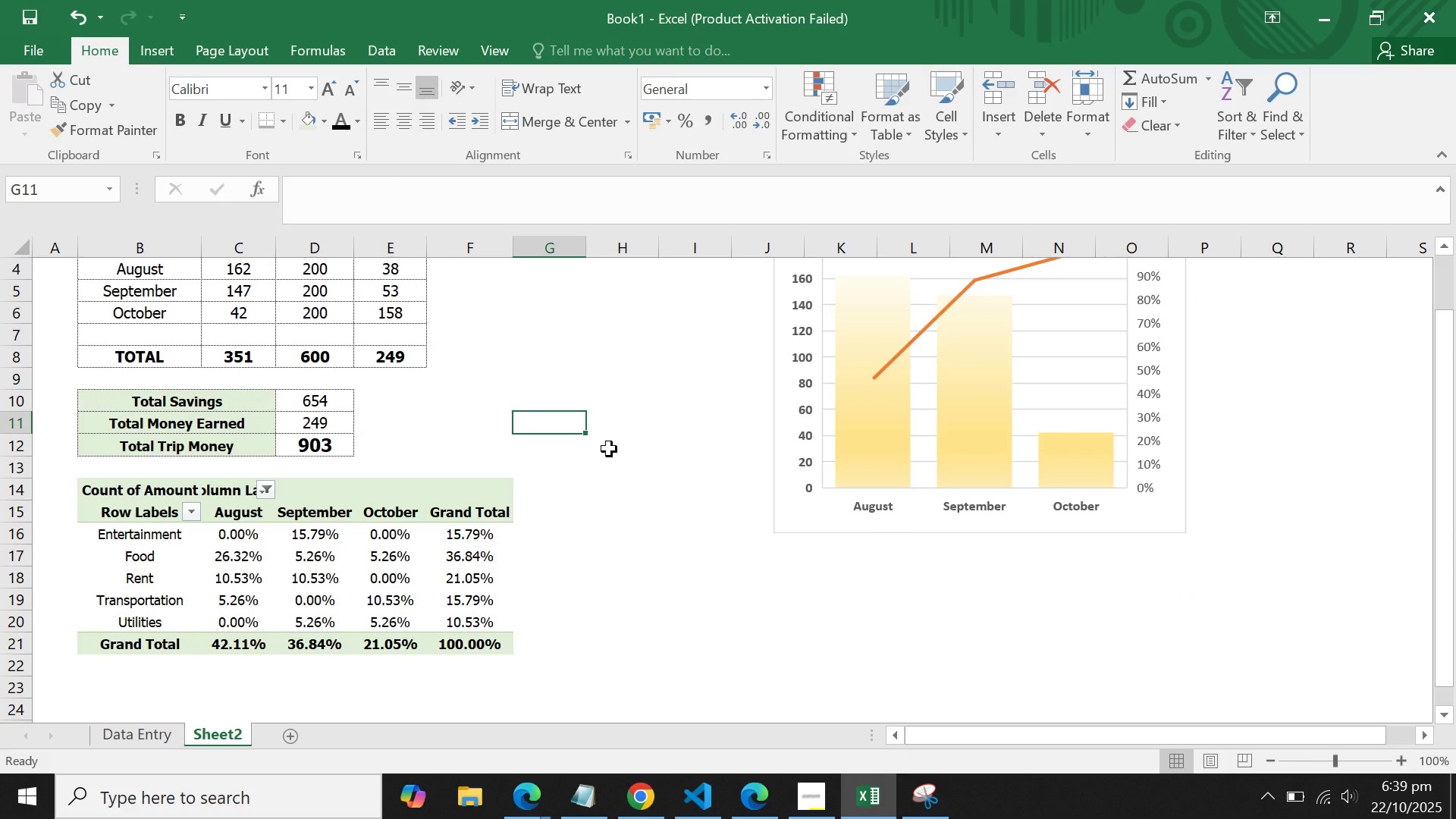 
wait(7.24)
 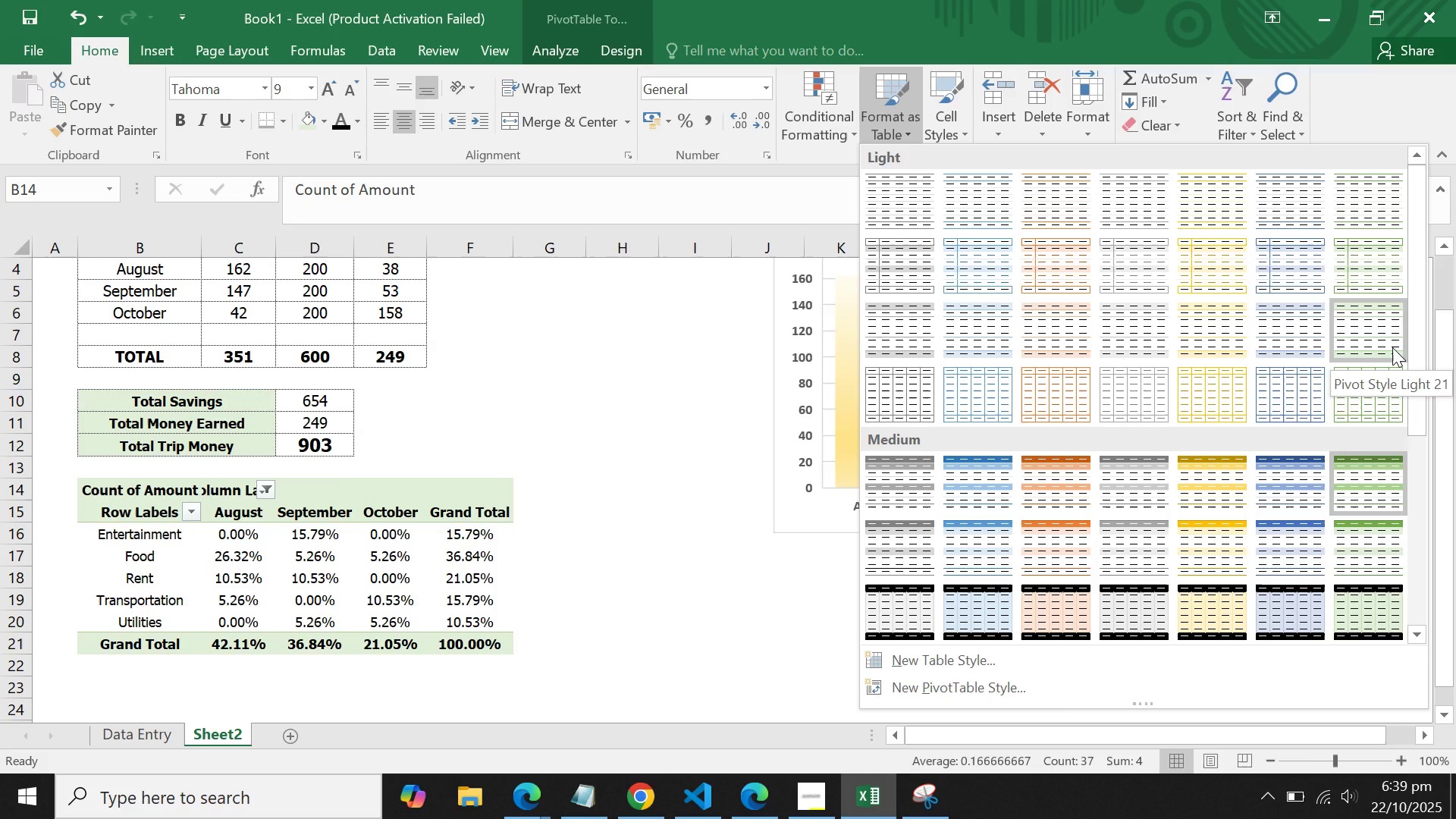 
scroll: coordinate [569, 519], scroll_direction: up, amount: 1.0
 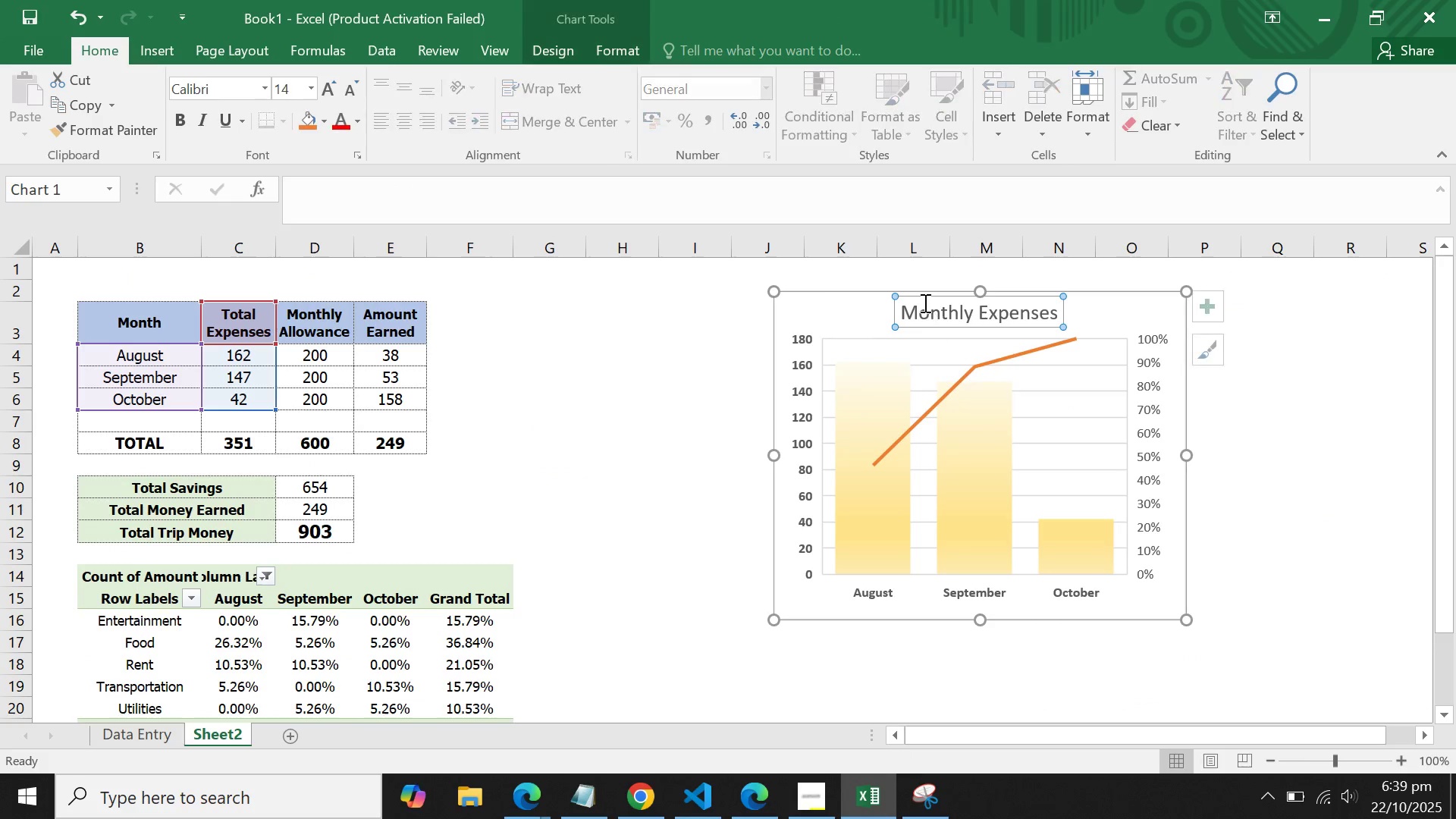 
left_click([924, 303])
 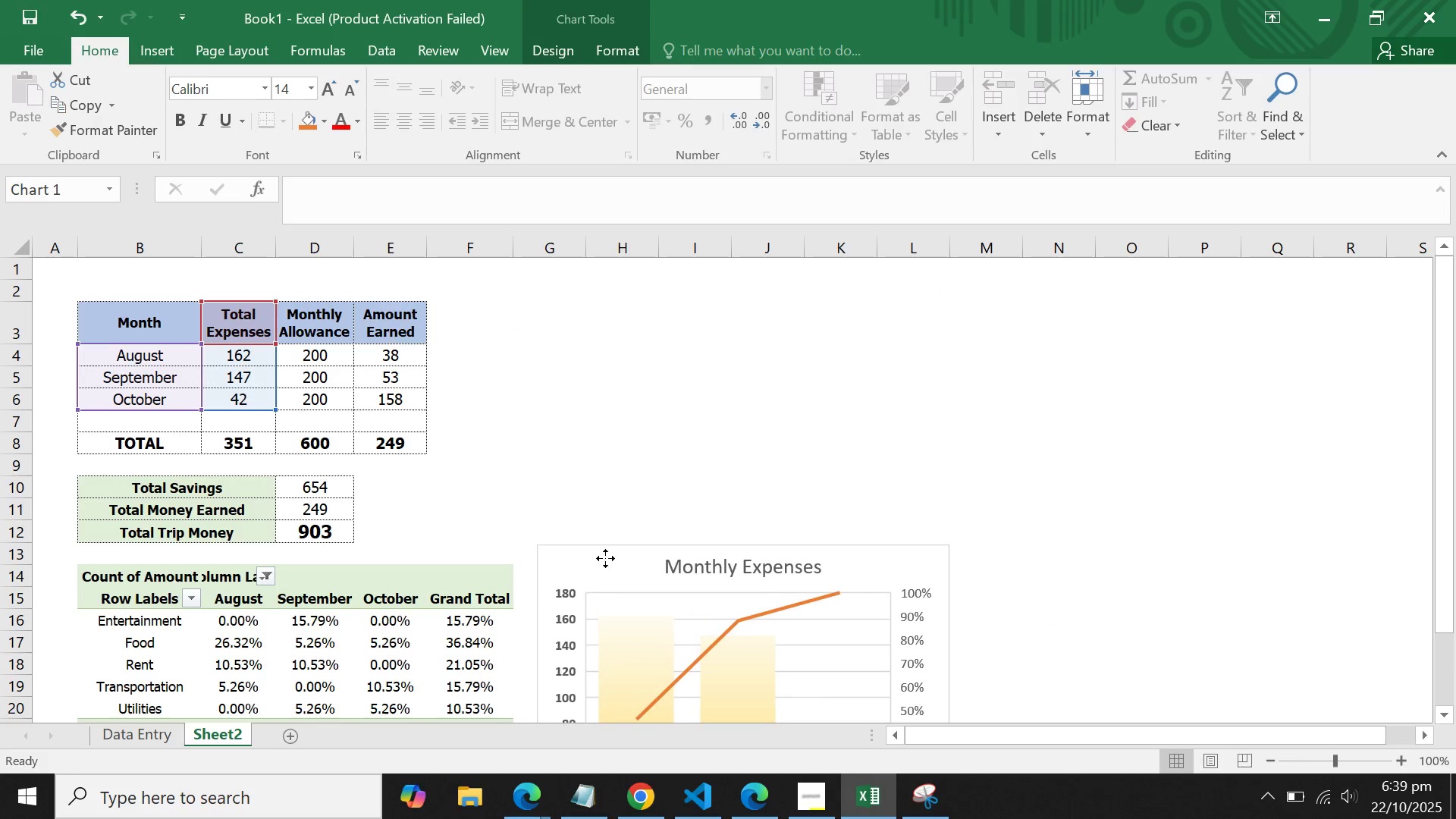 
scroll: coordinate [681, 513], scroll_direction: down, amount: 1.0
 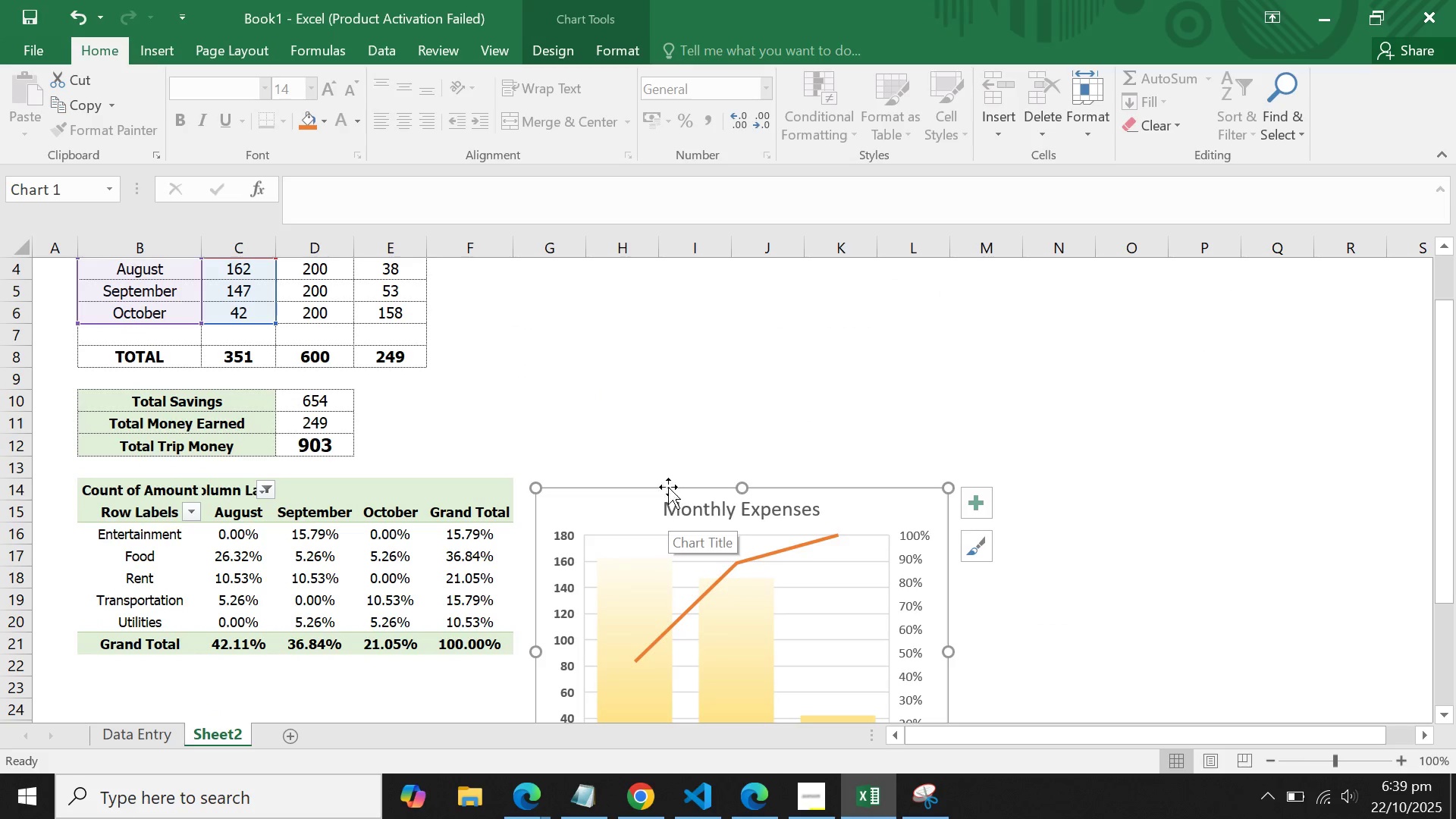 
left_click([680, 429])
 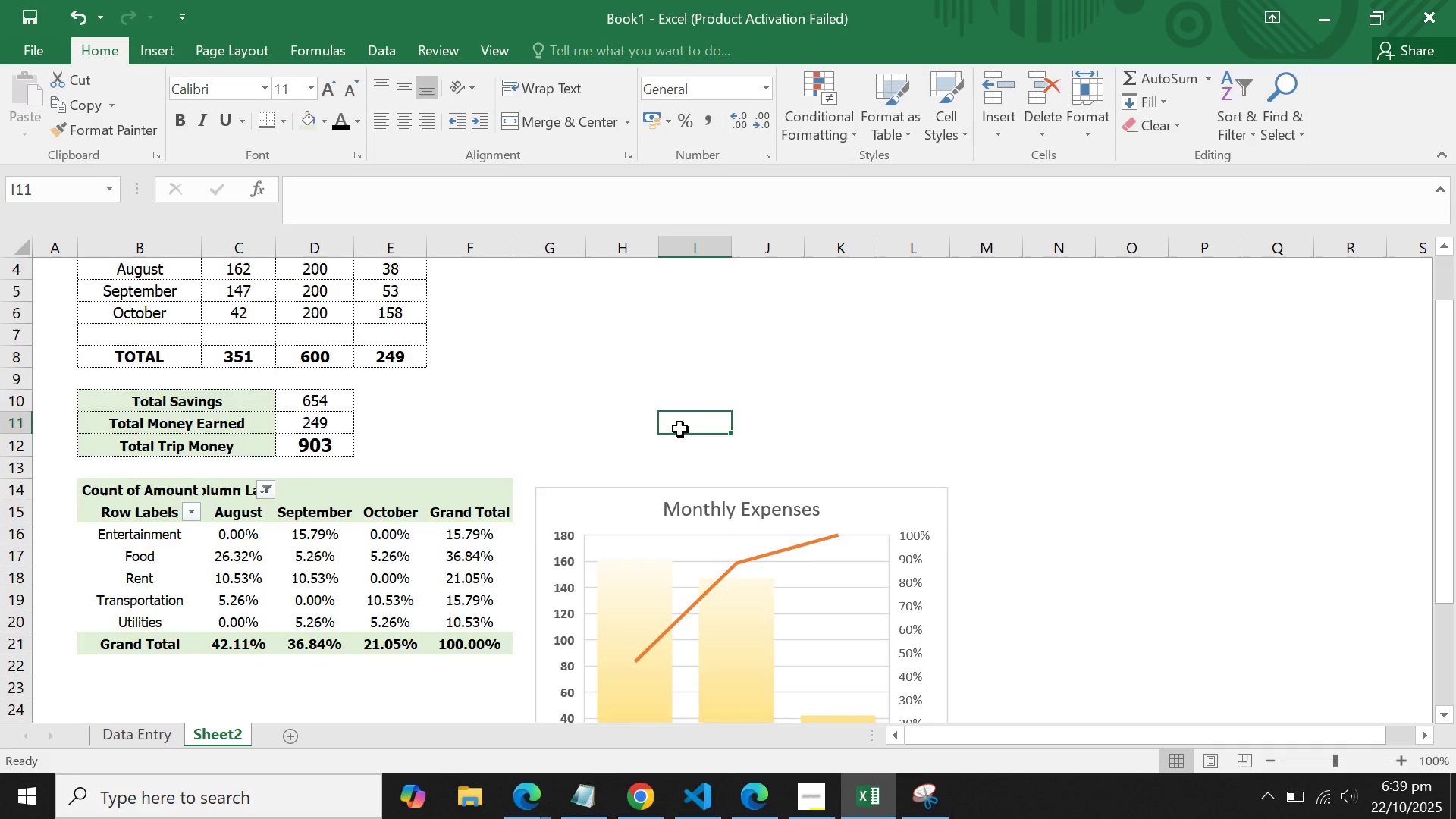 
scroll: coordinate [680, 429], scroll_direction: up, amount: 1.0
 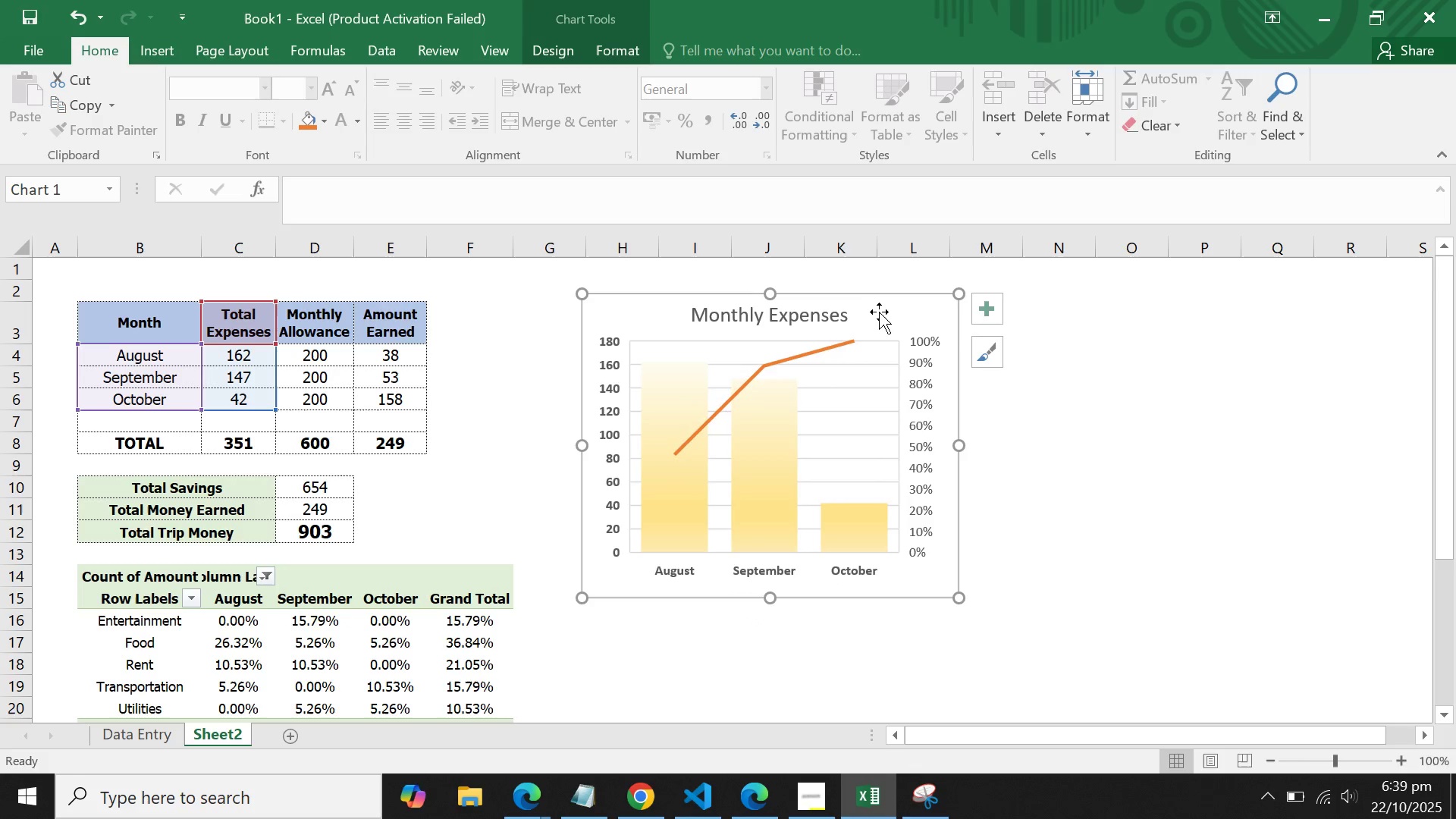 
wait(11.97)
 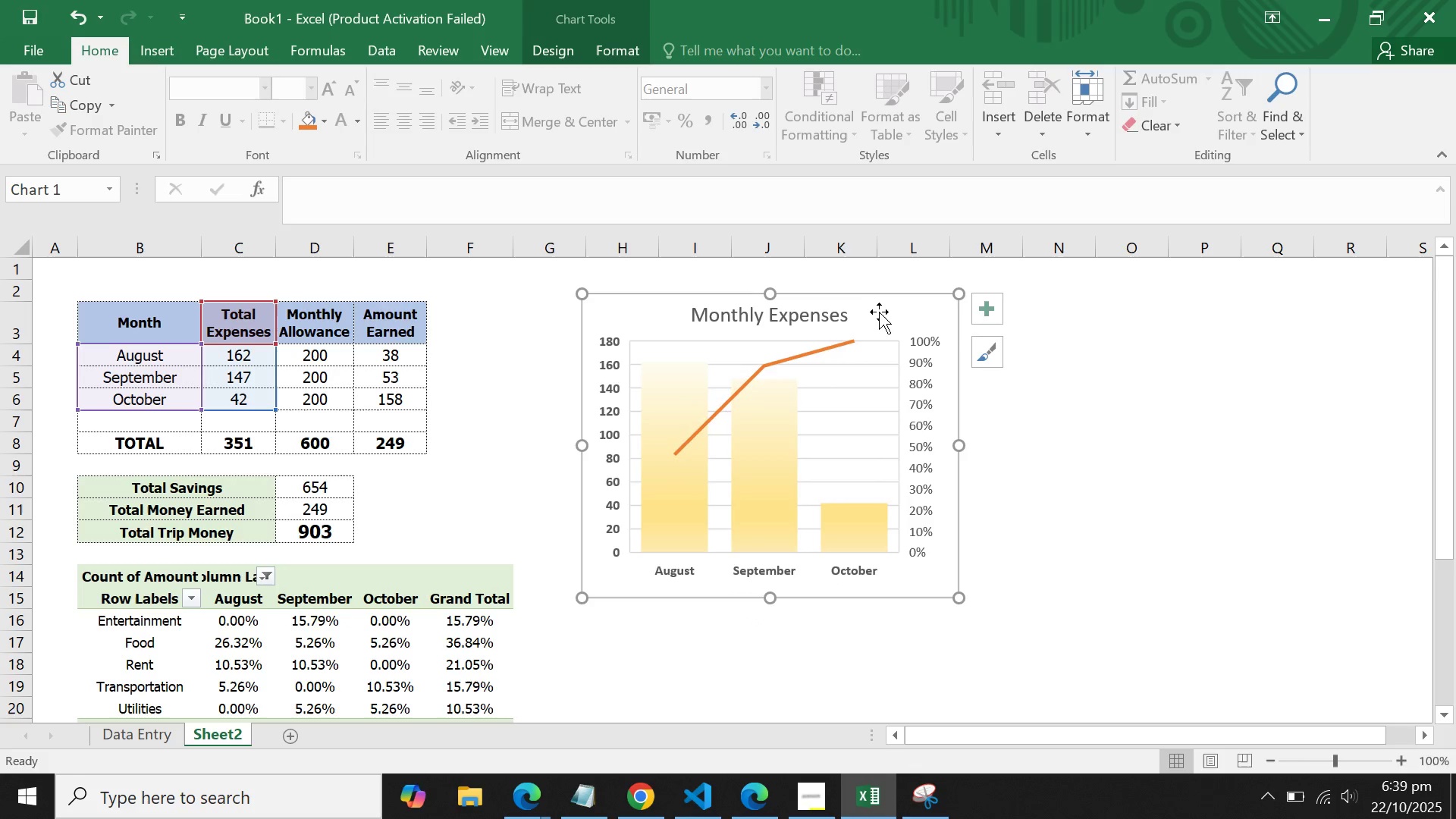 
left_click([447, 600])
 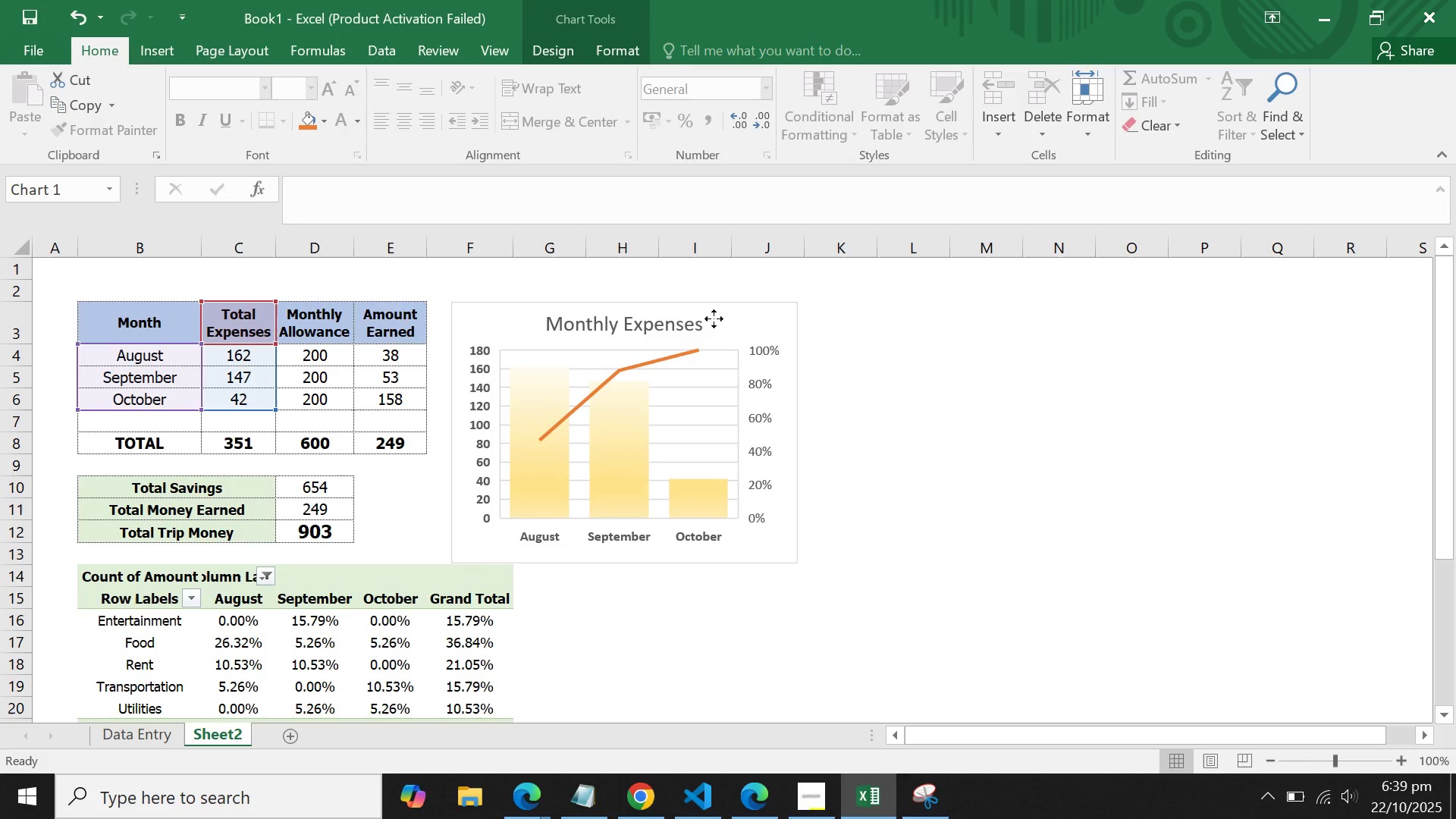 
wait(12.8)
 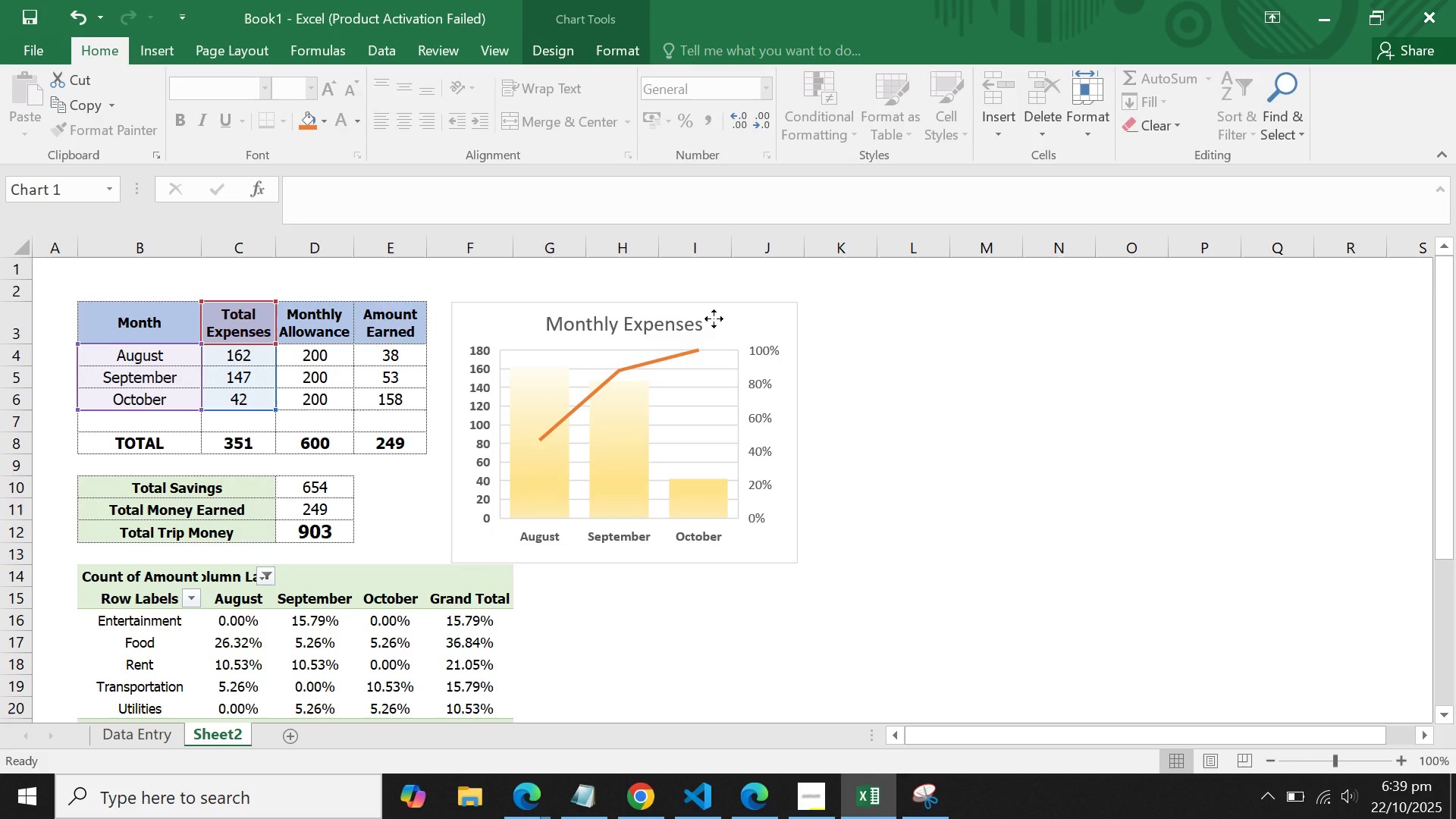 
left_click([1011, 406])
 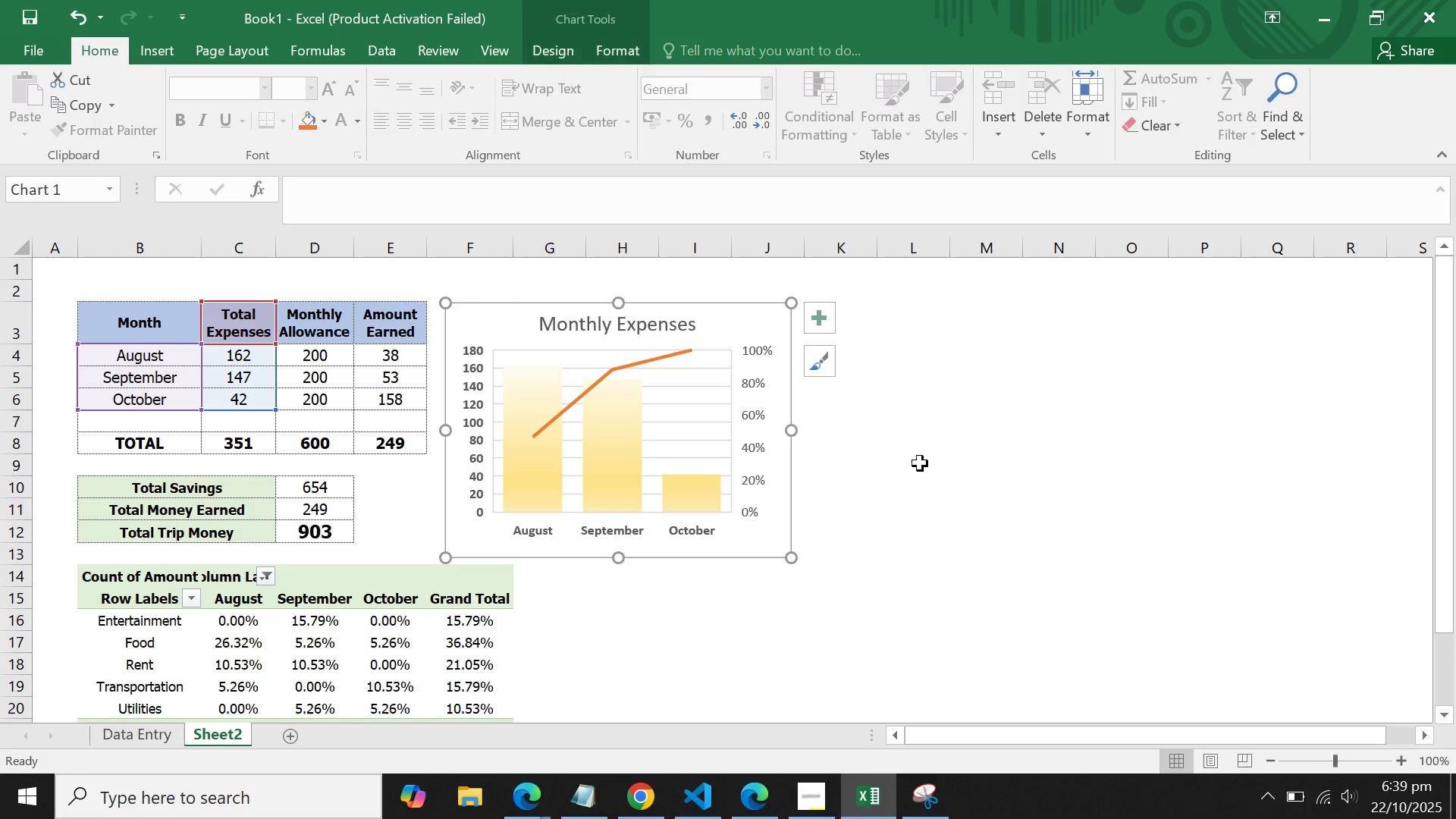 
scroll: coordinate [922, 463], scroll_direction: down, amount: 1.0
 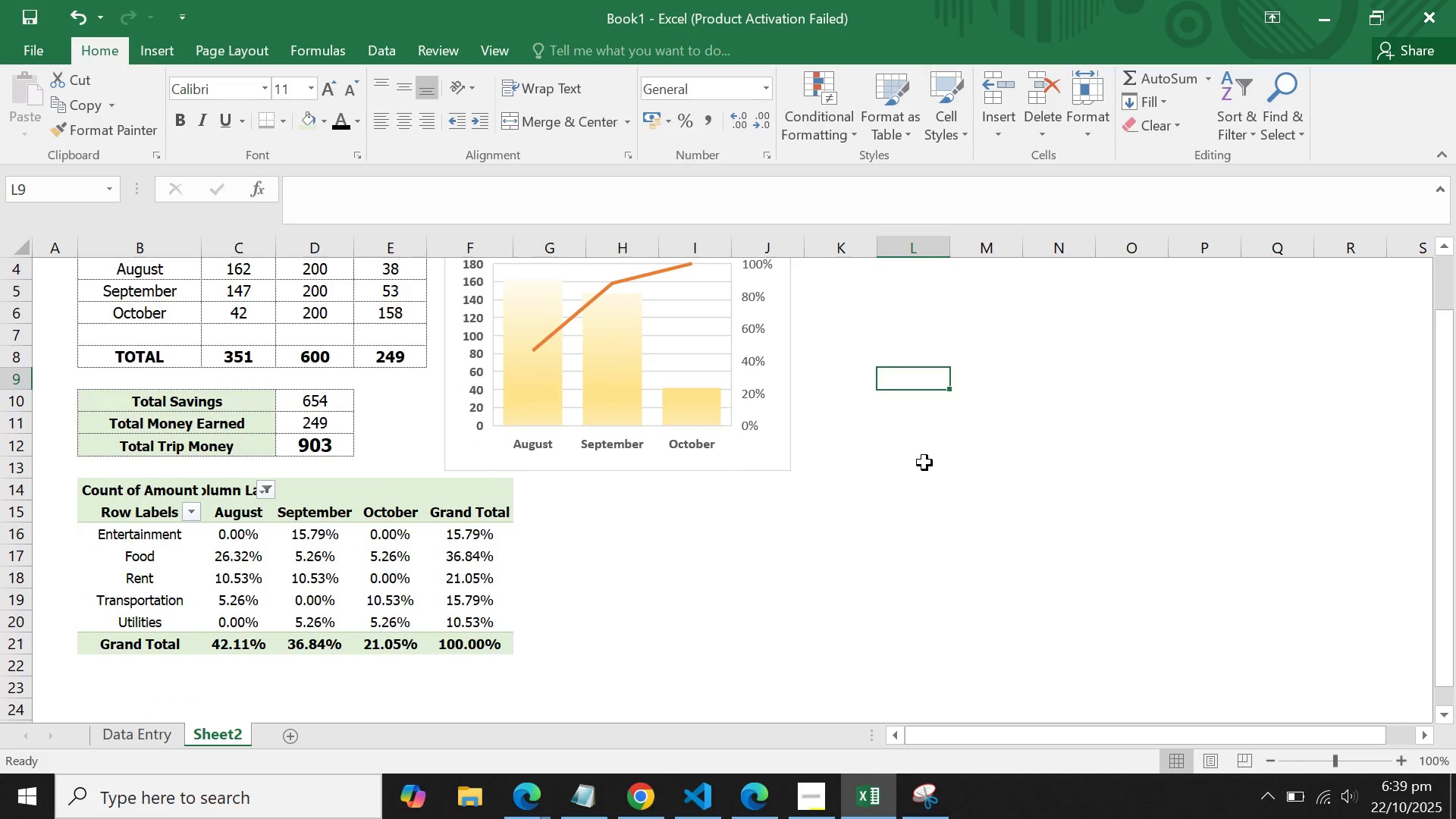 
scroll: coordinate [924, 463], scroll_direction: up, amount: 2.0
 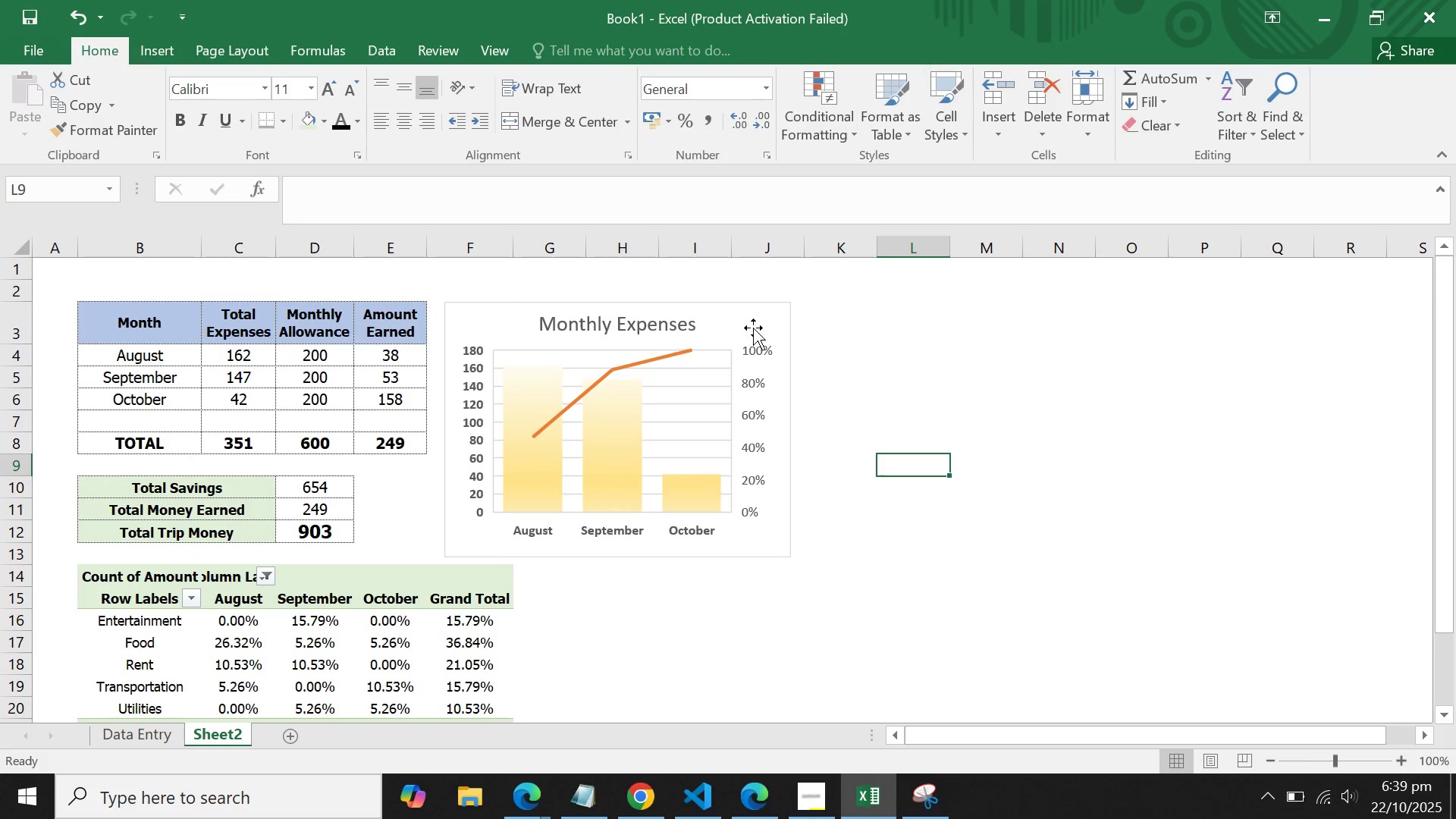 
wait(5.77)
 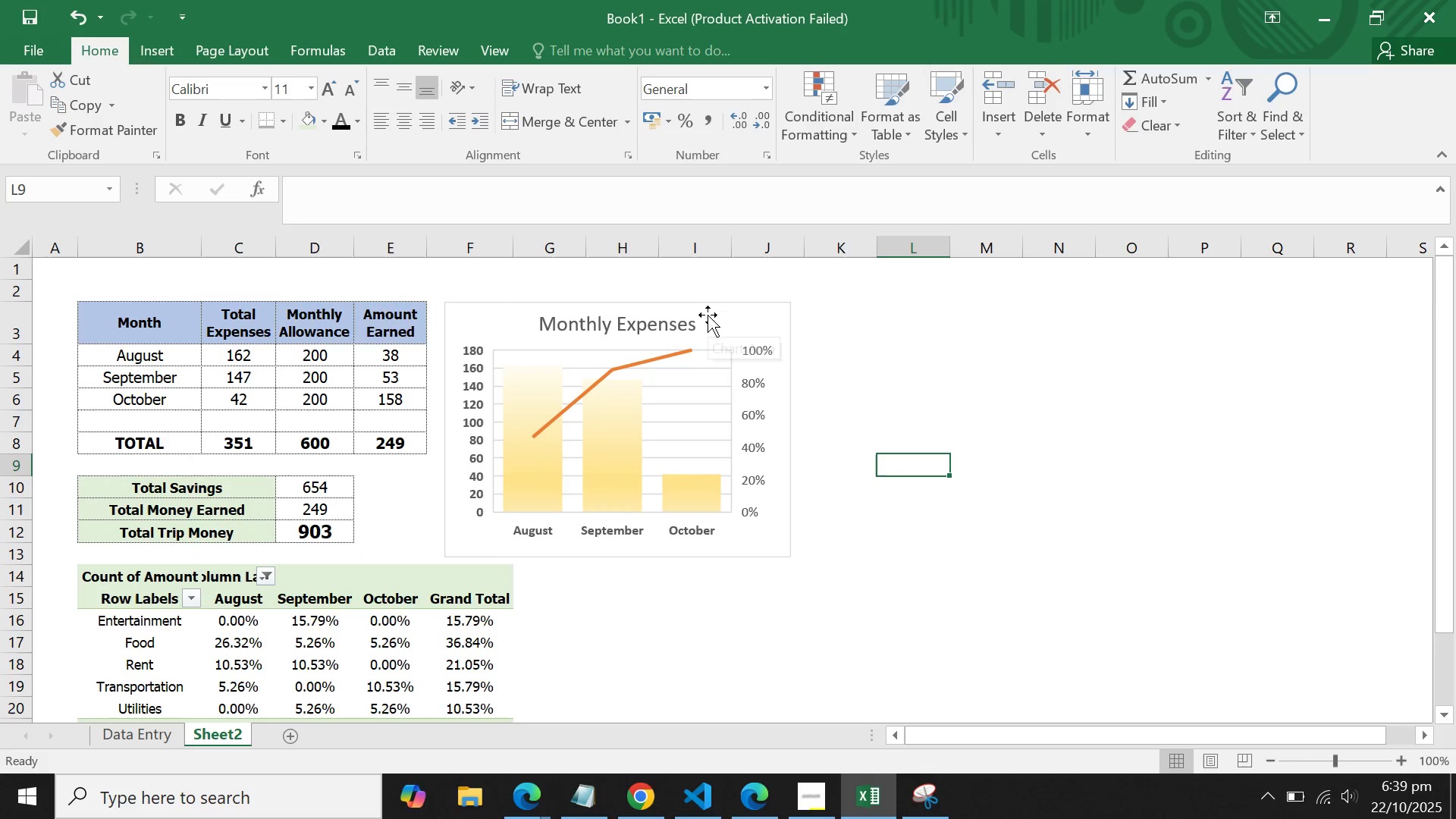 
mouse_move([942, 340])
 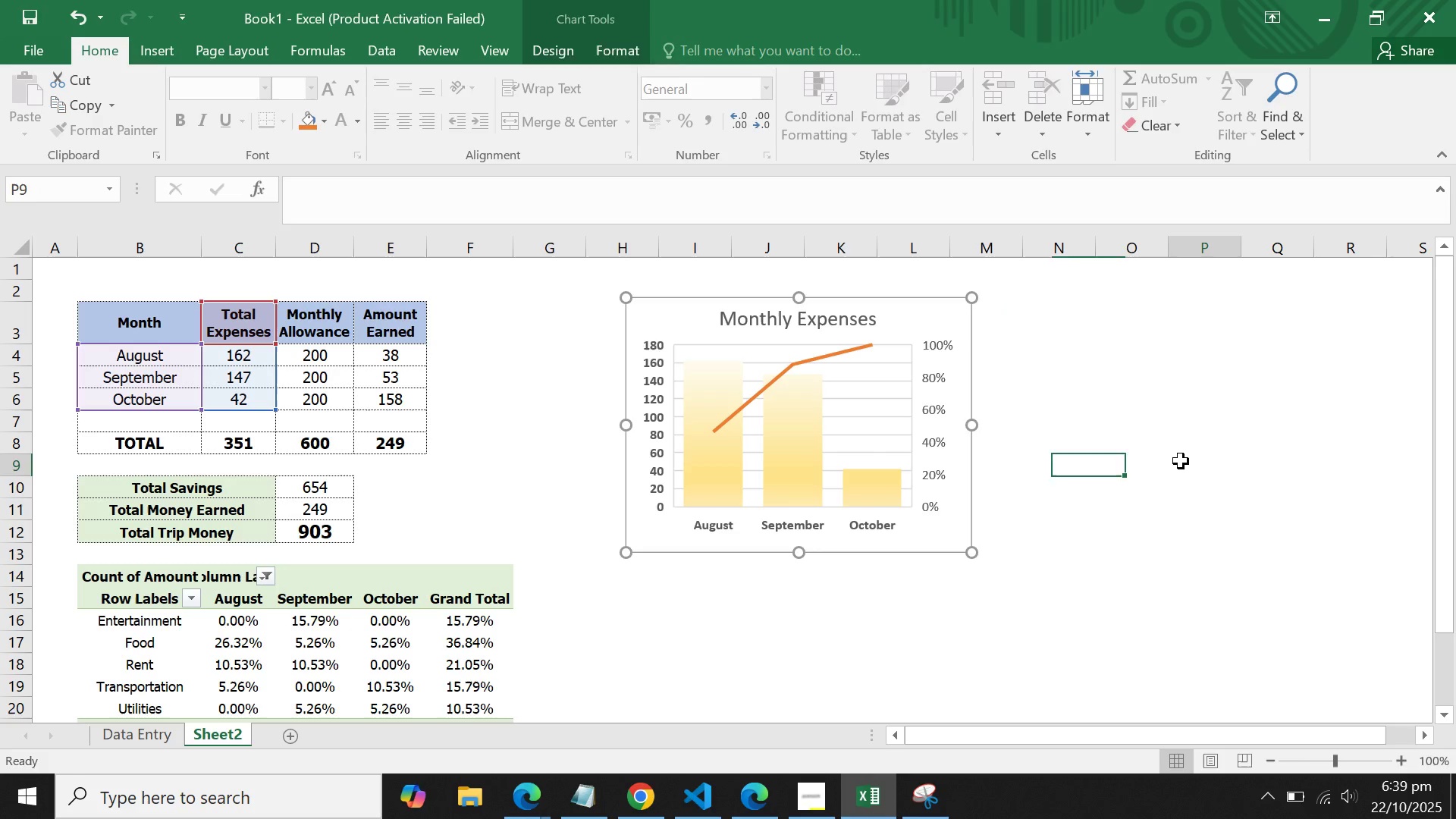 
left_click([1181, 461])
 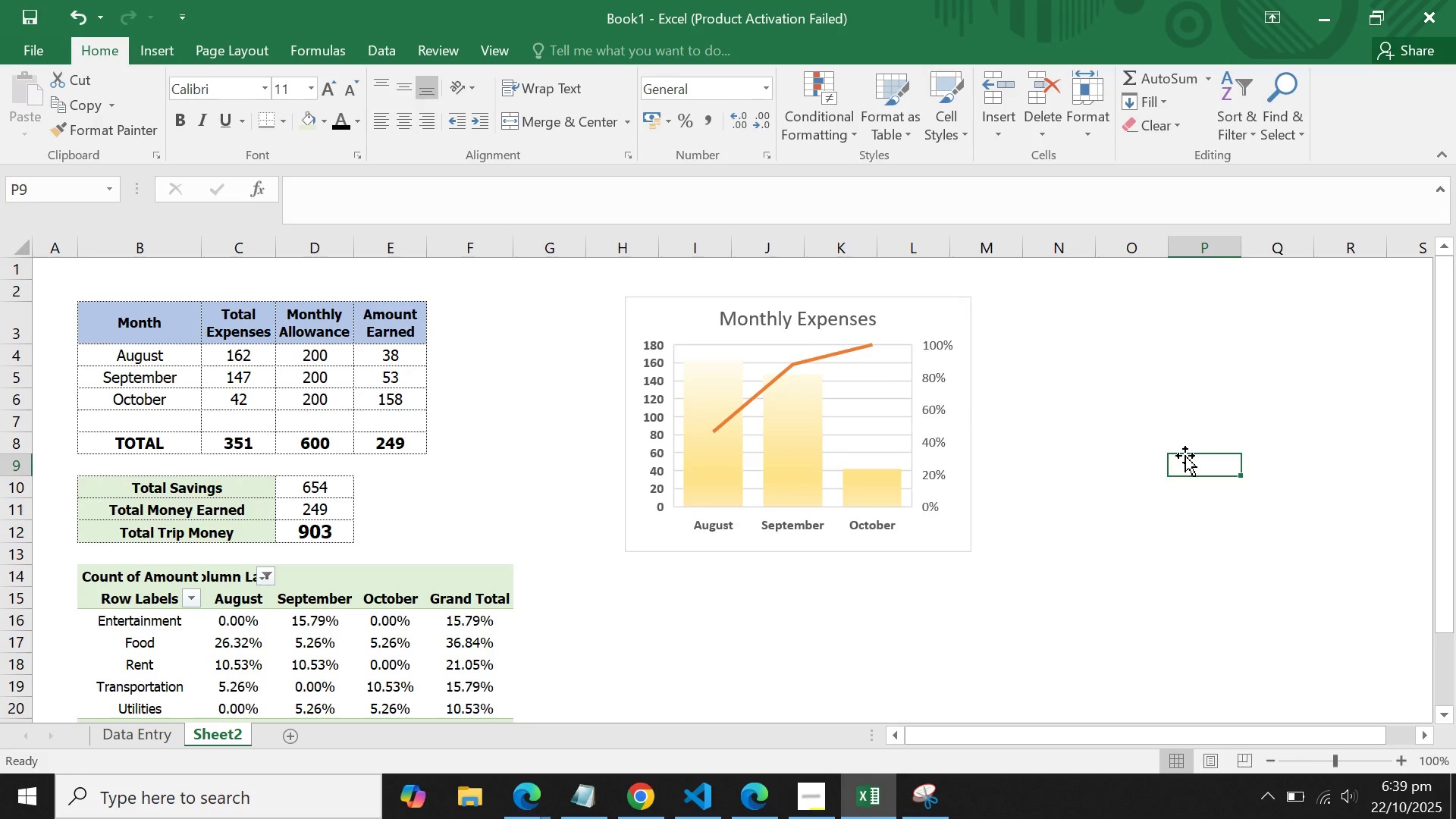 
scroll: coordinate [1185, 456], scroll_direction: down, amount: 2.0
 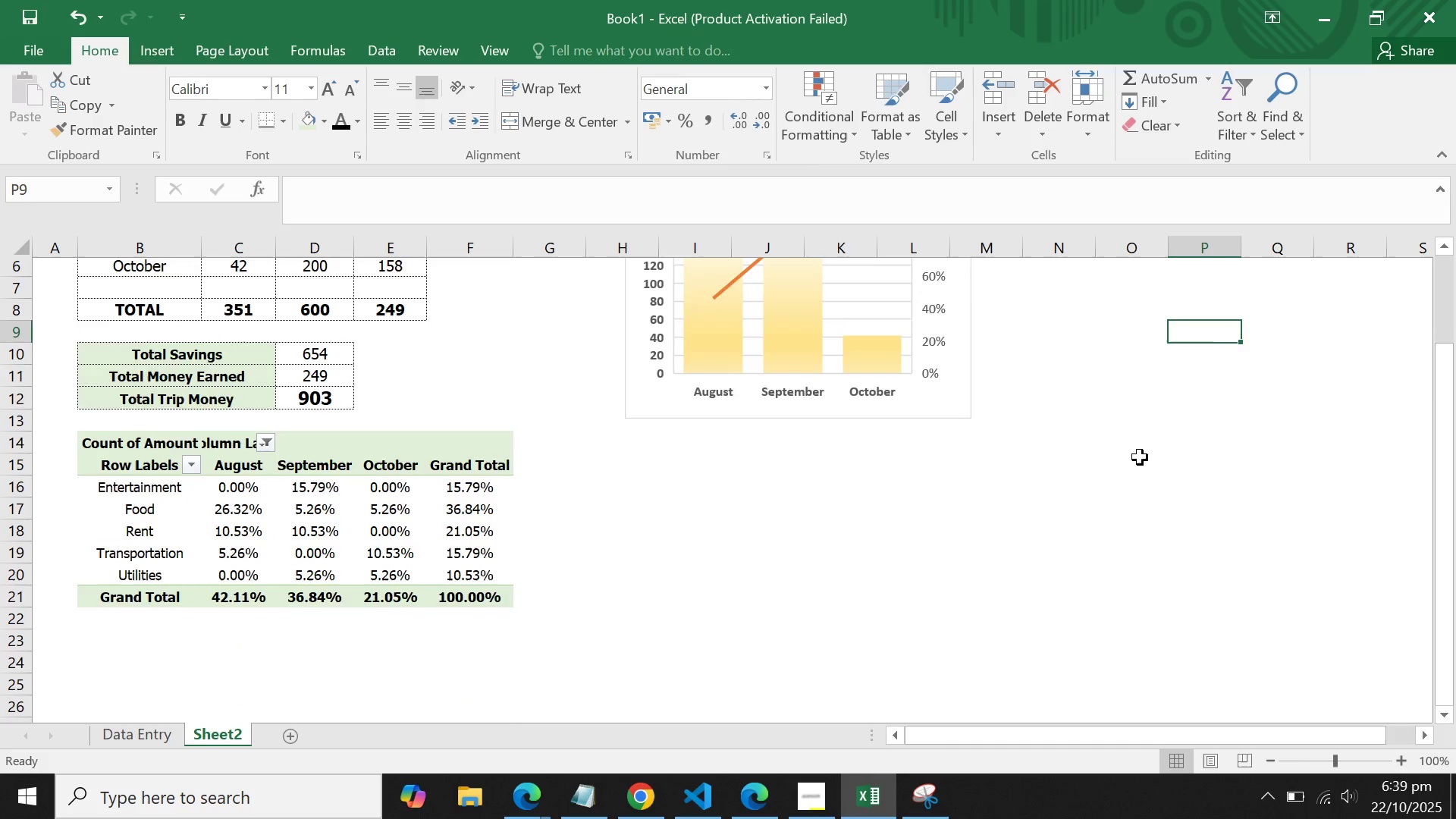 
scroll: coordinate [1140, 457], scroll_direction: up, amount: 3.0
 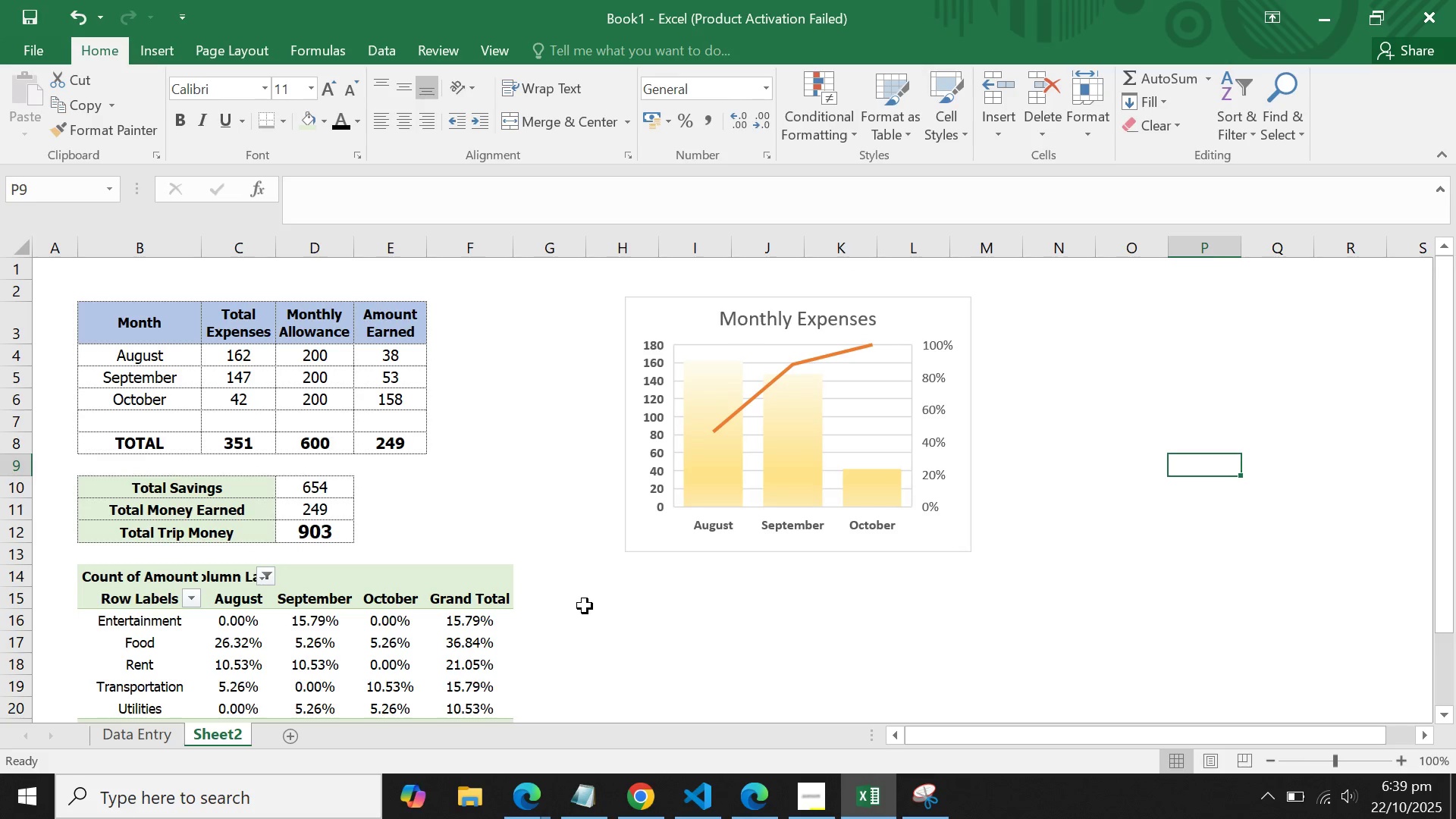 
left_click([585, 606])
 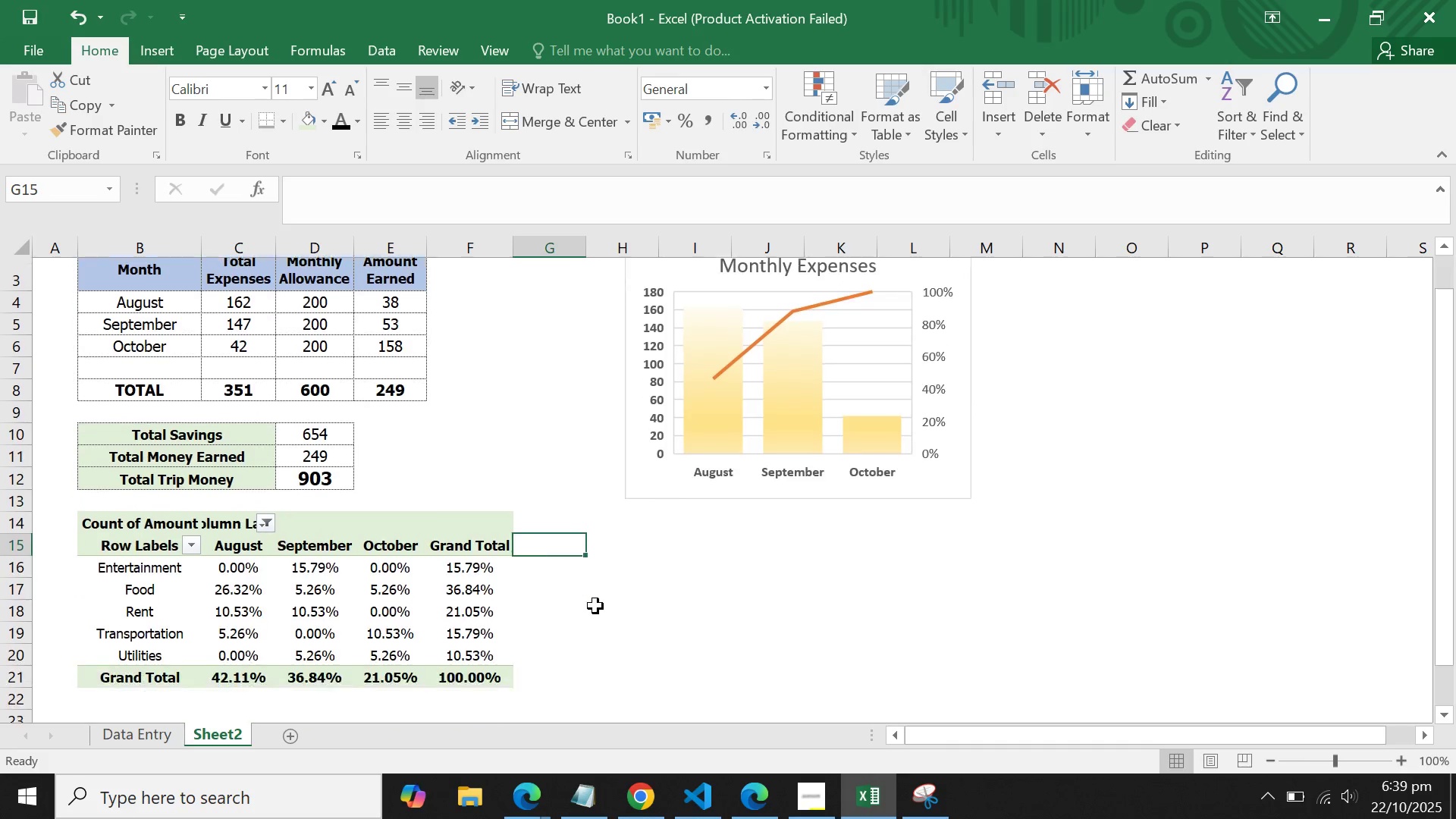 
scroll: coordinate [595, 606], scroll_direction: down, amount: 1.0
 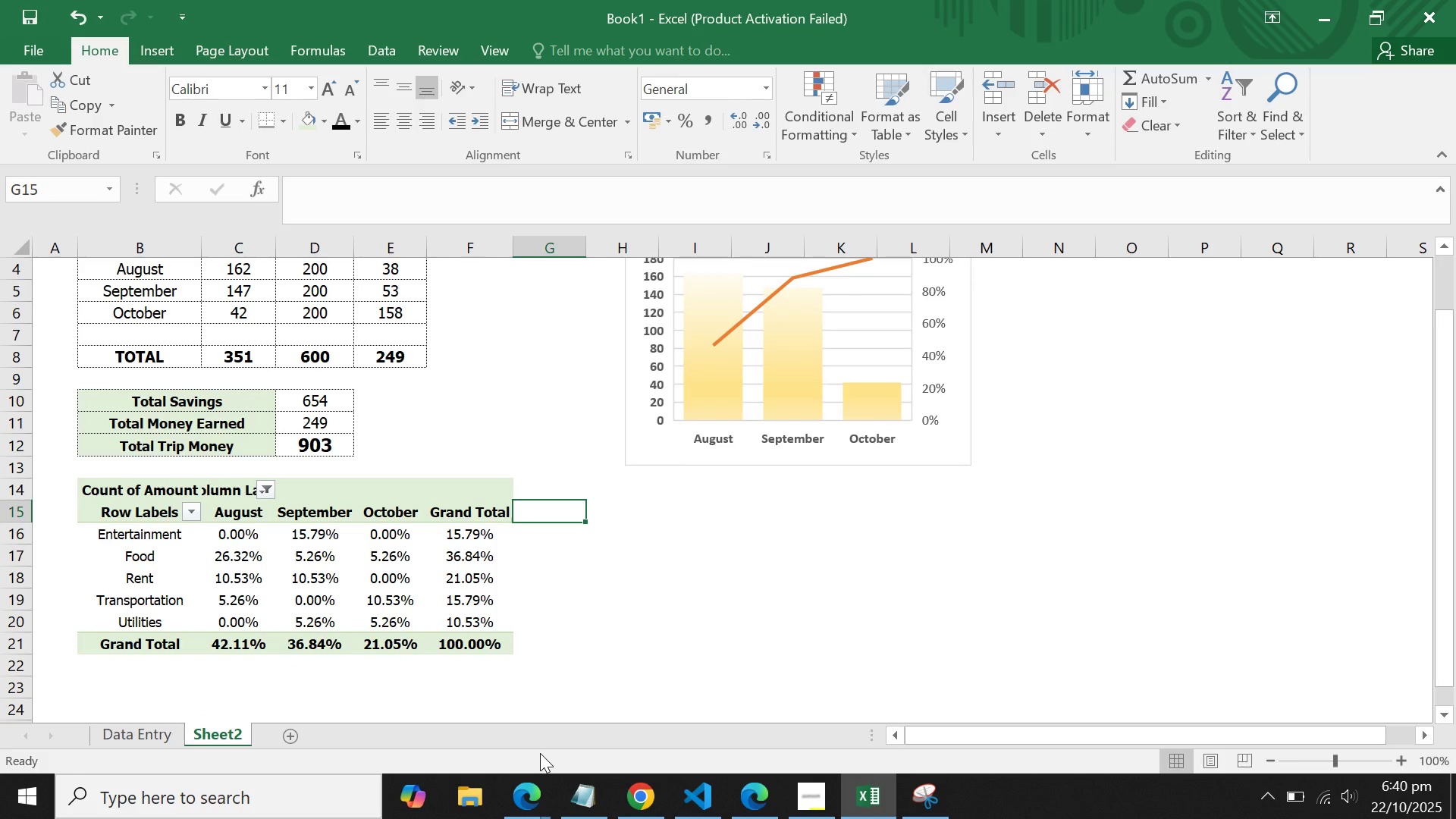 
scroll: coordinate [548, 750], scroll_direction: up, amount: 3.0
 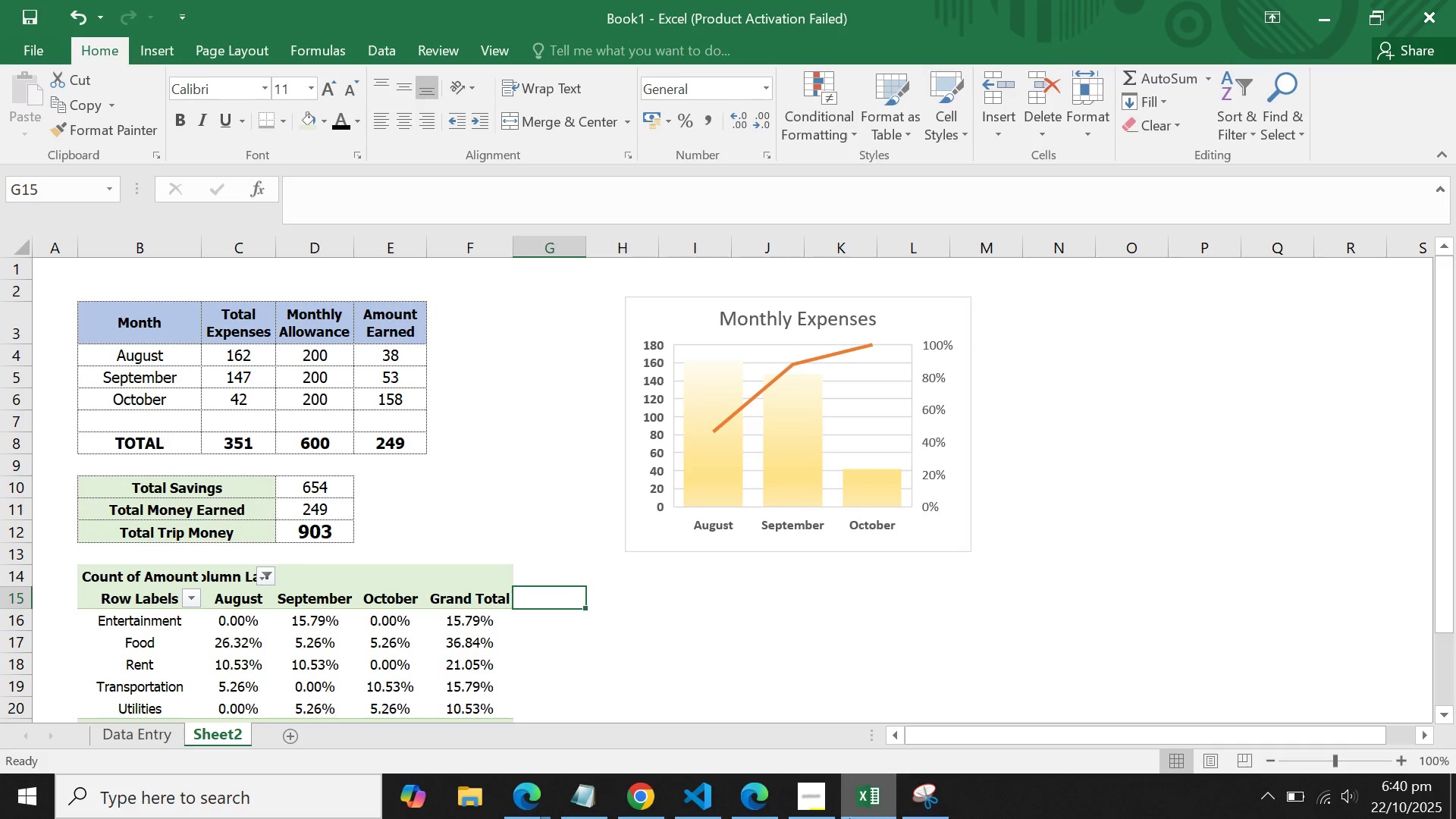 
left_click([807, 806])